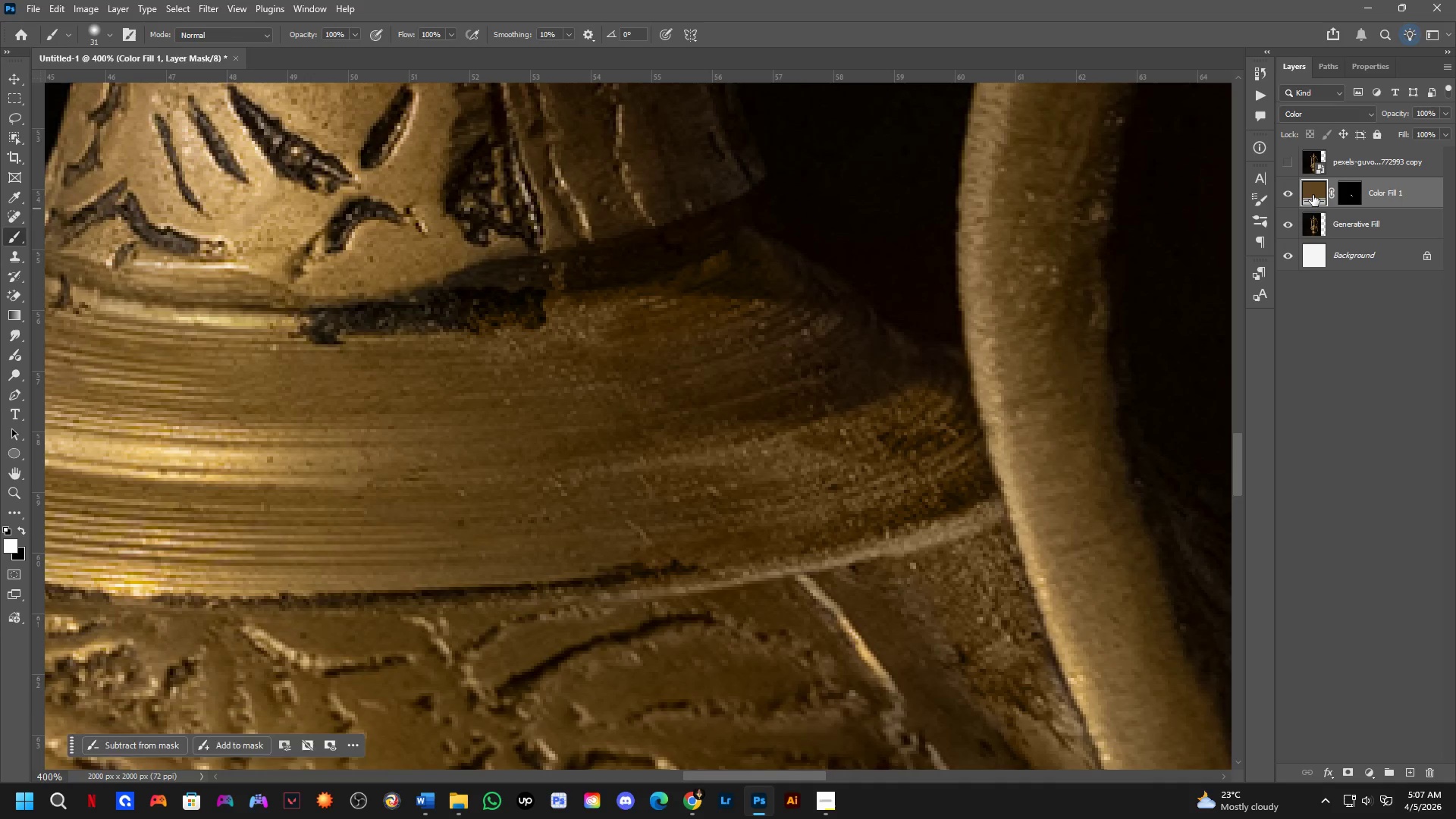 
left_click_drag(start_coordinate=[1313, 195], to_coordinate=[708, 387])
 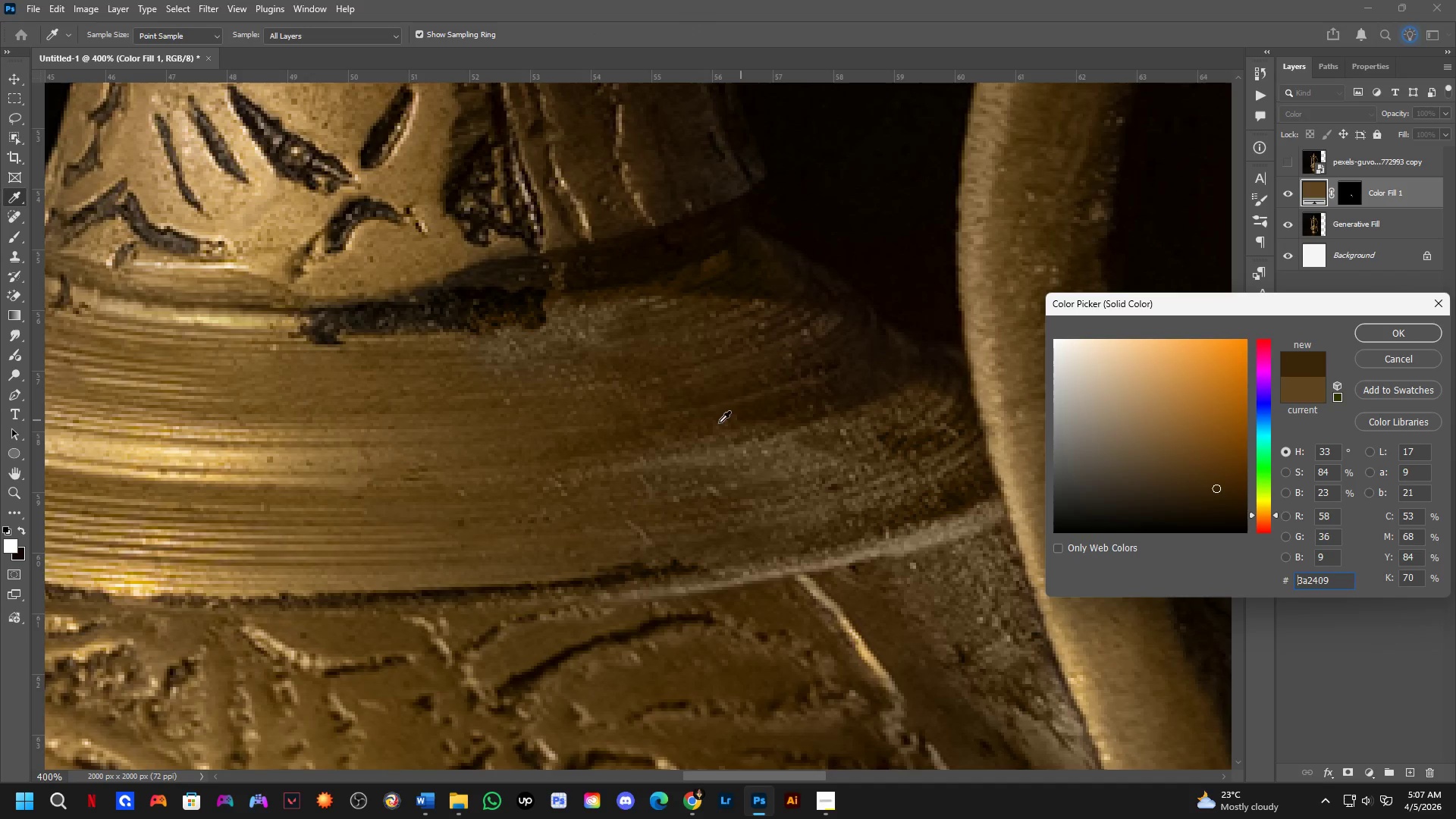 
left_click([708, 387])
 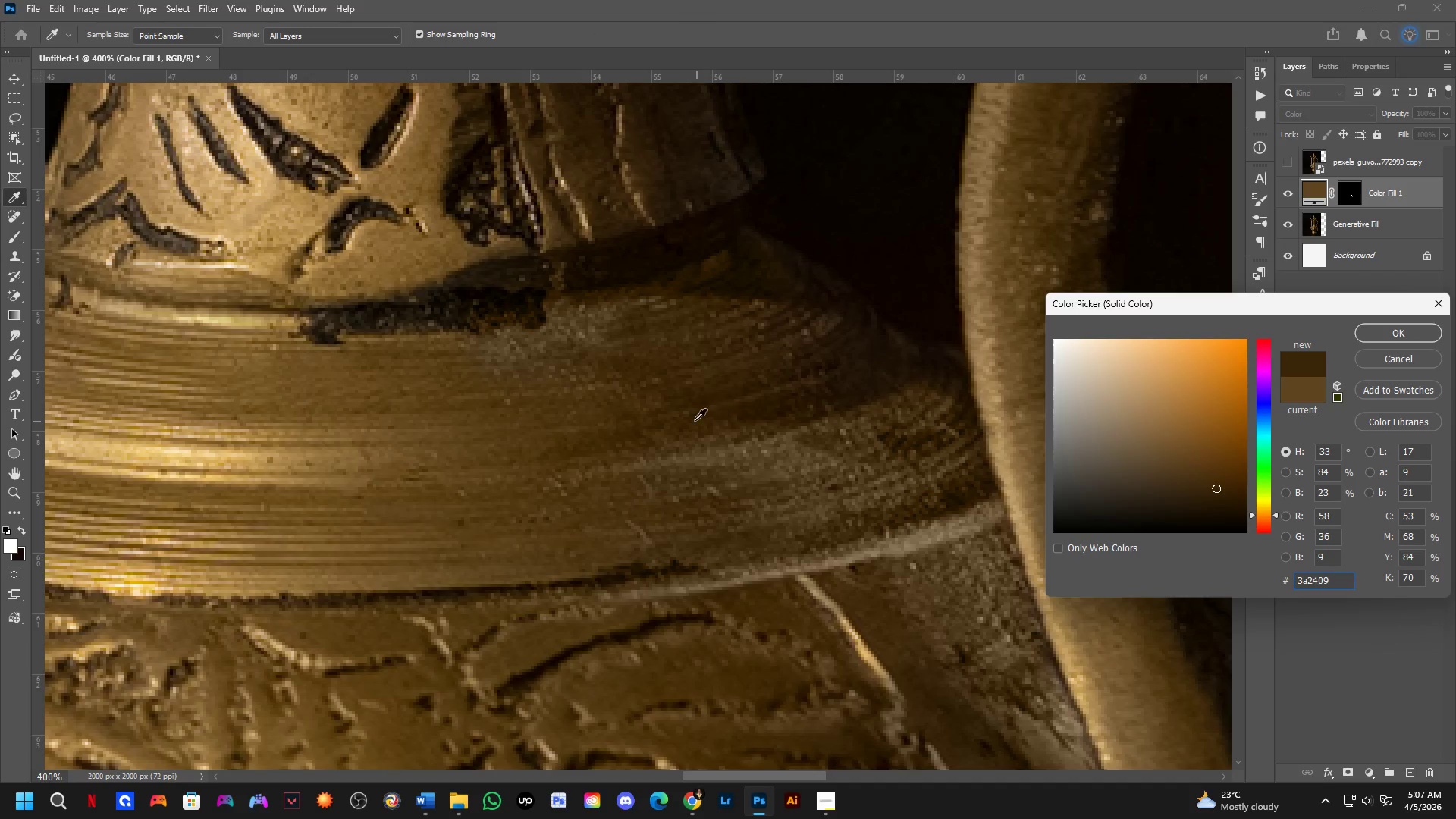 
left_click([438, 427])
 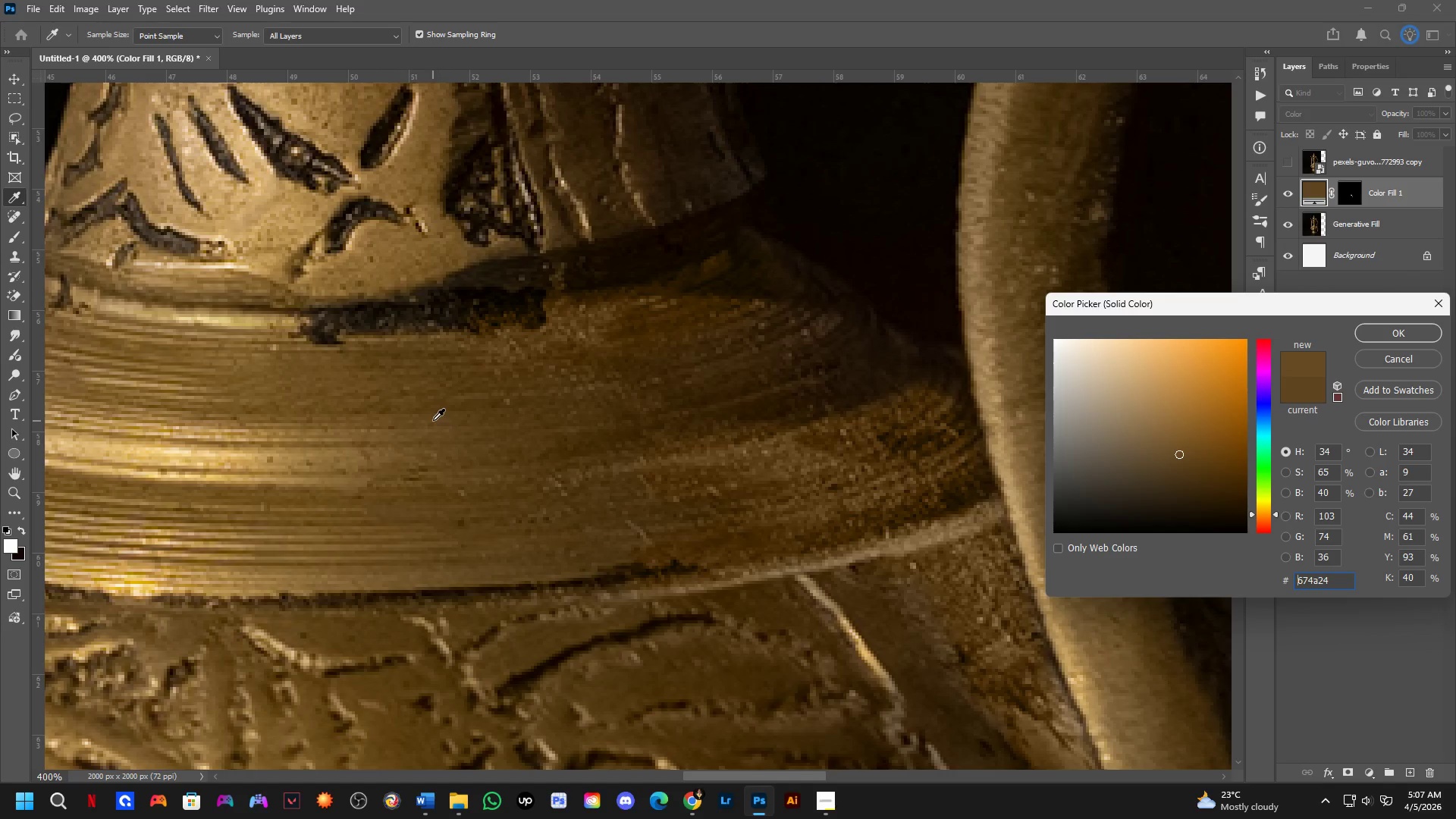 
left_click_drag(start_coordinate=[447, 434], to_coordinate=[456, 464])
 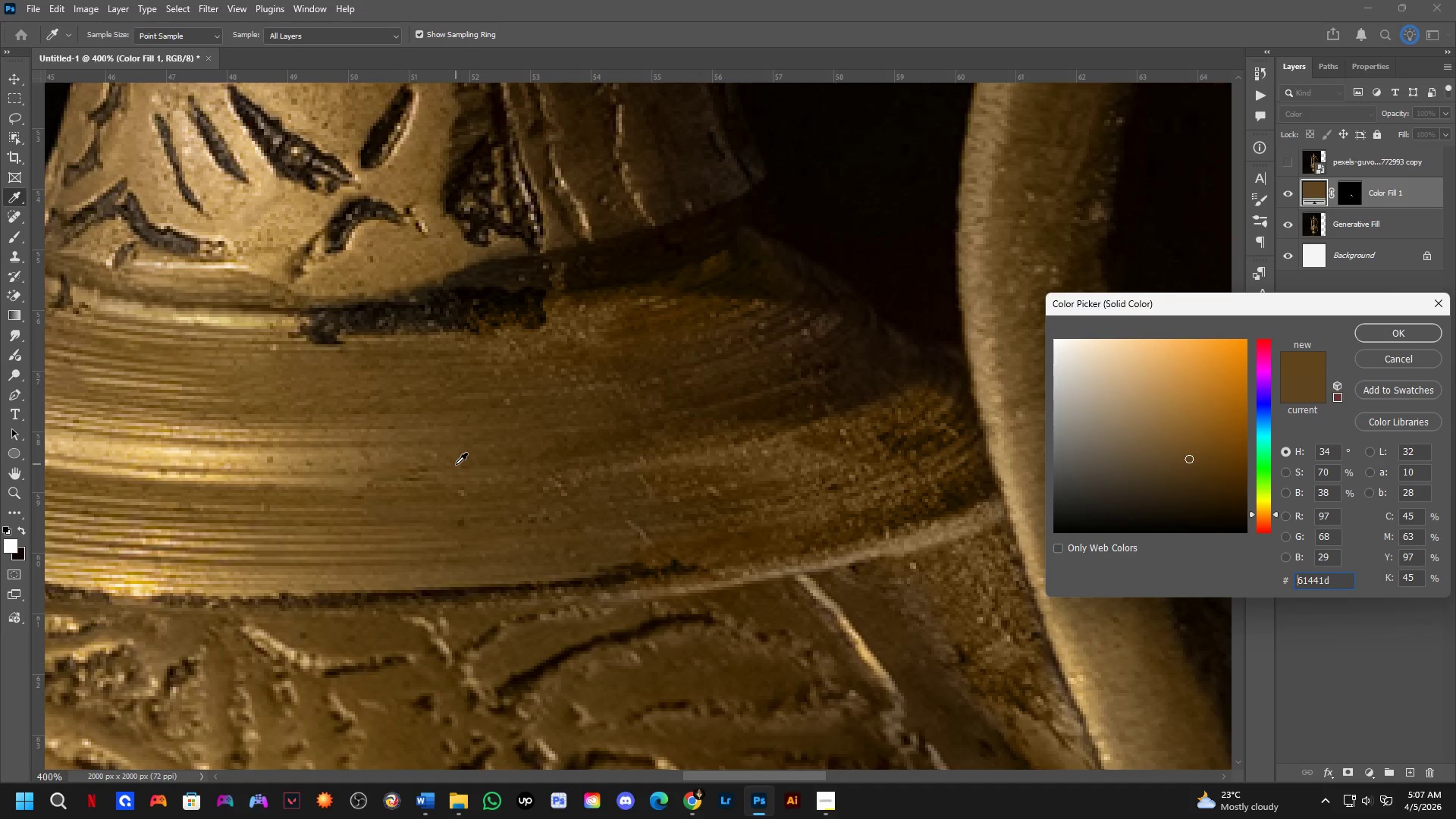 
left_click_drag(start_coordinate=[456, 466], to_coordinate=[457, 476])
 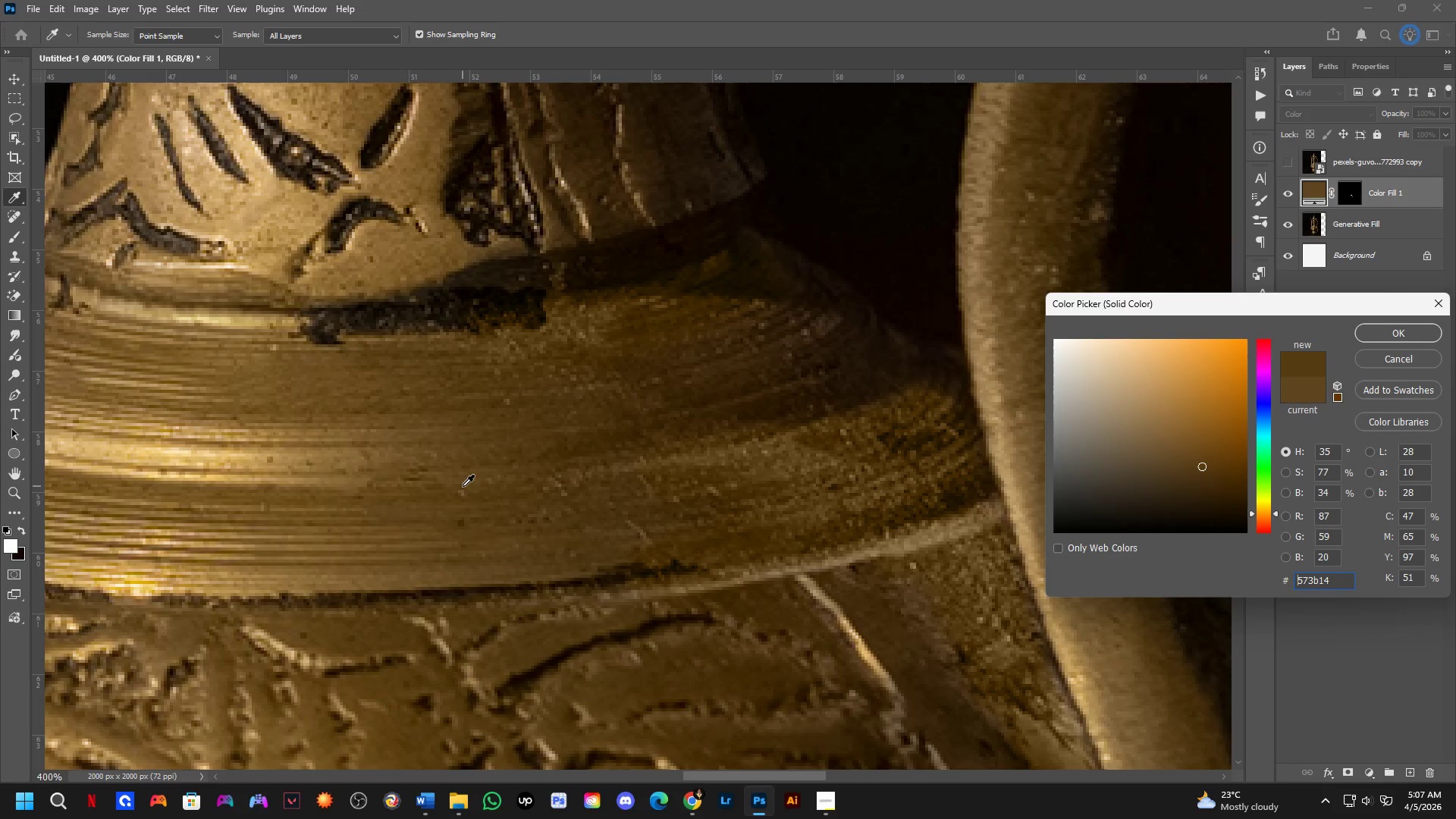 
left_click_drag(start_coordinate=[467, 493], to_coordinate=[469, 500])
 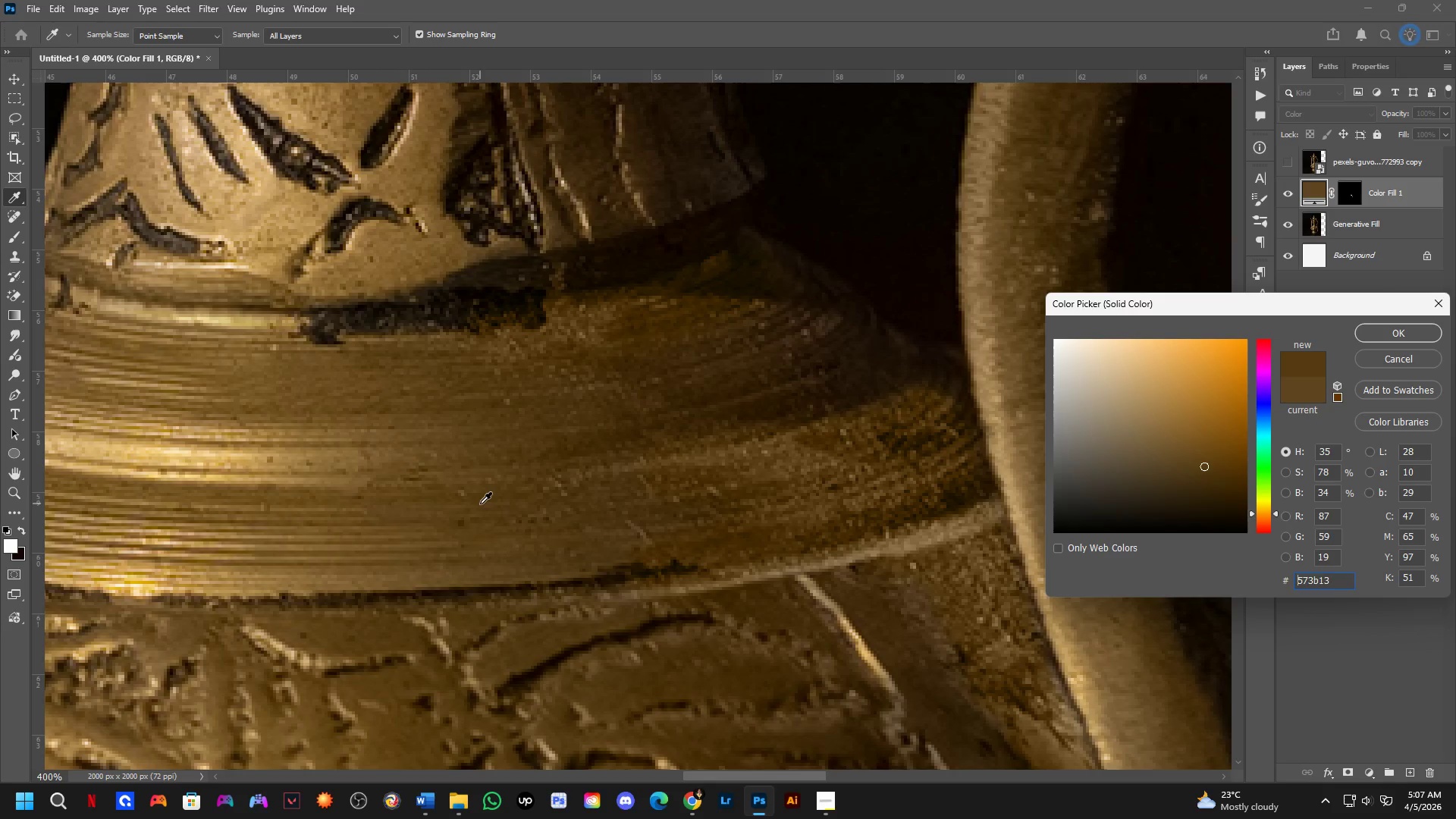 
left_click_drag(start_coordinate=[485, 506], to_coordinate=[491, 512])
 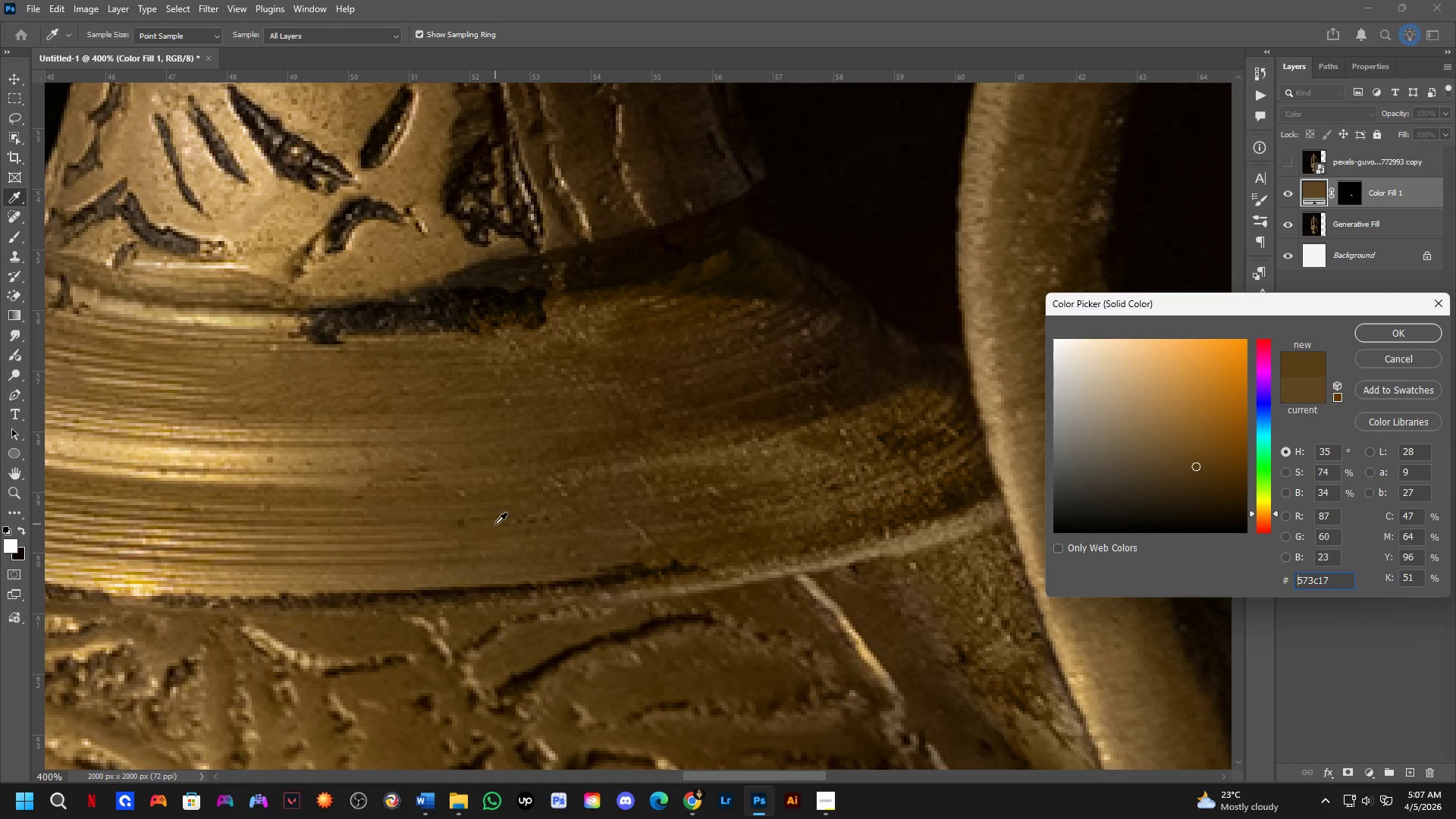 
left_click_drag(start_coordinate=[495, 529], to_coordinate=[462, 526])
 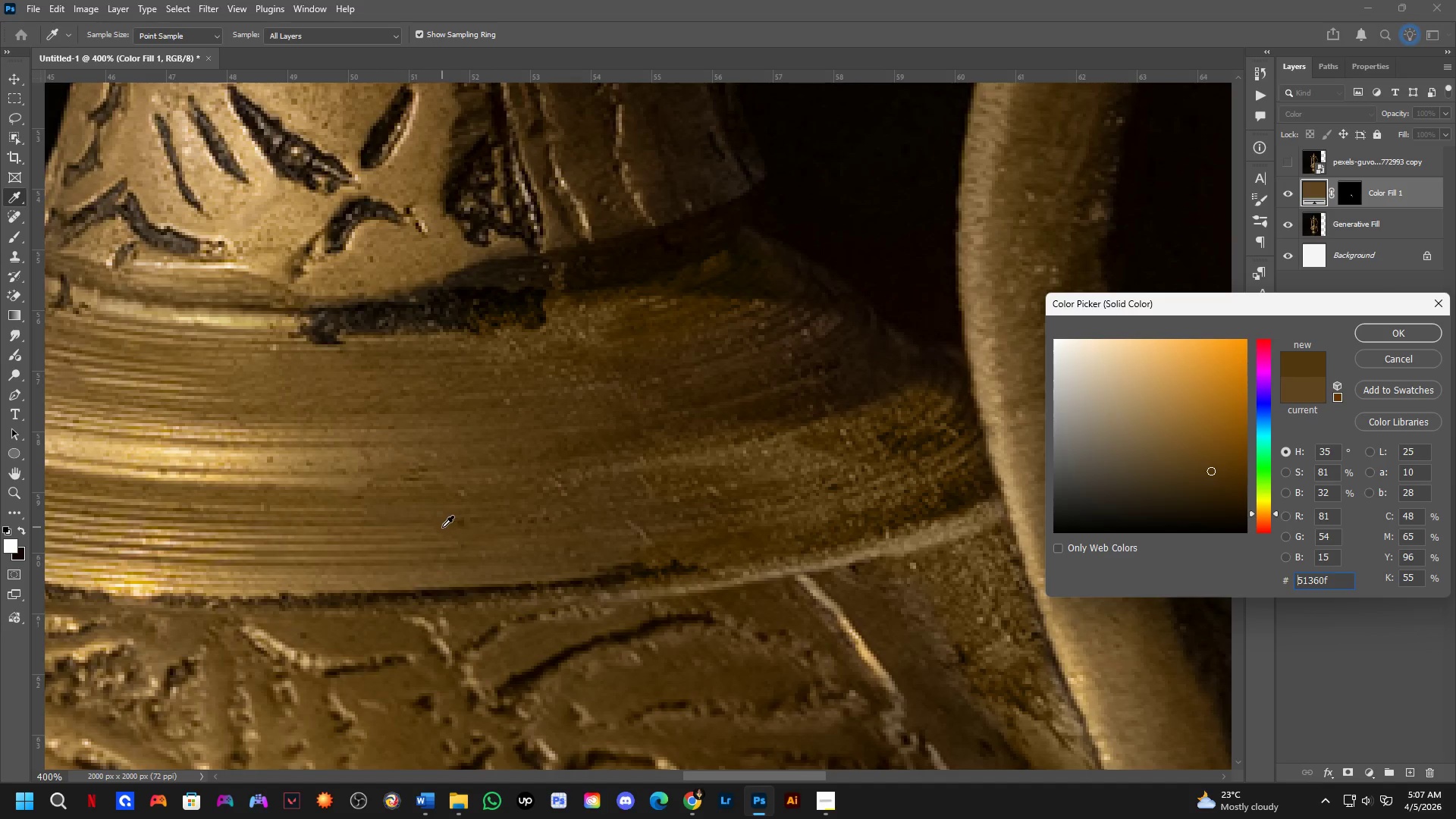 
left_click_drag(start_coordinate=[439, 528], to_coordinate=[409, 522])
 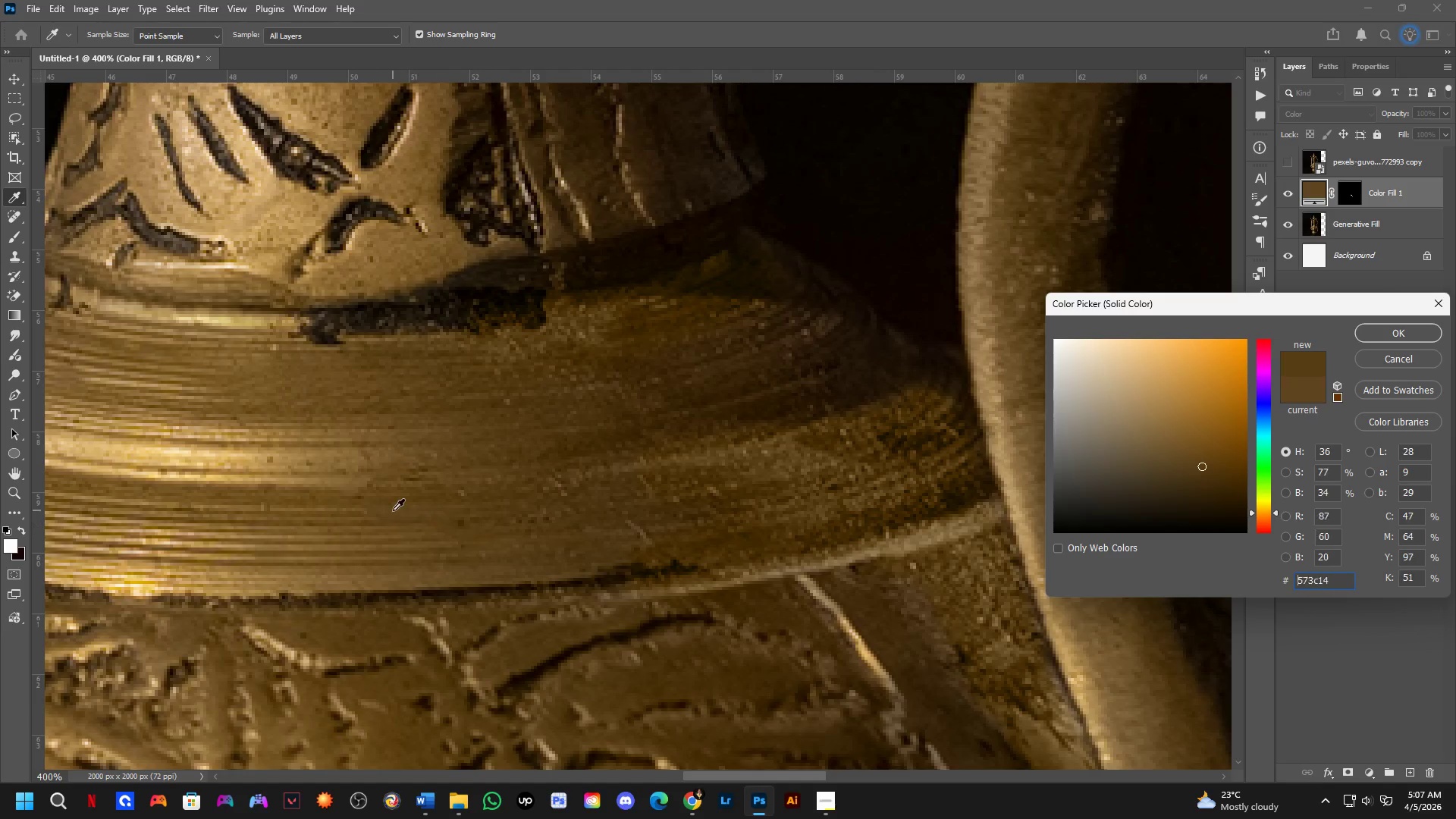 
left_click_drag(start_coordinate=[393, 510], to_coordinate=[400, 475])
 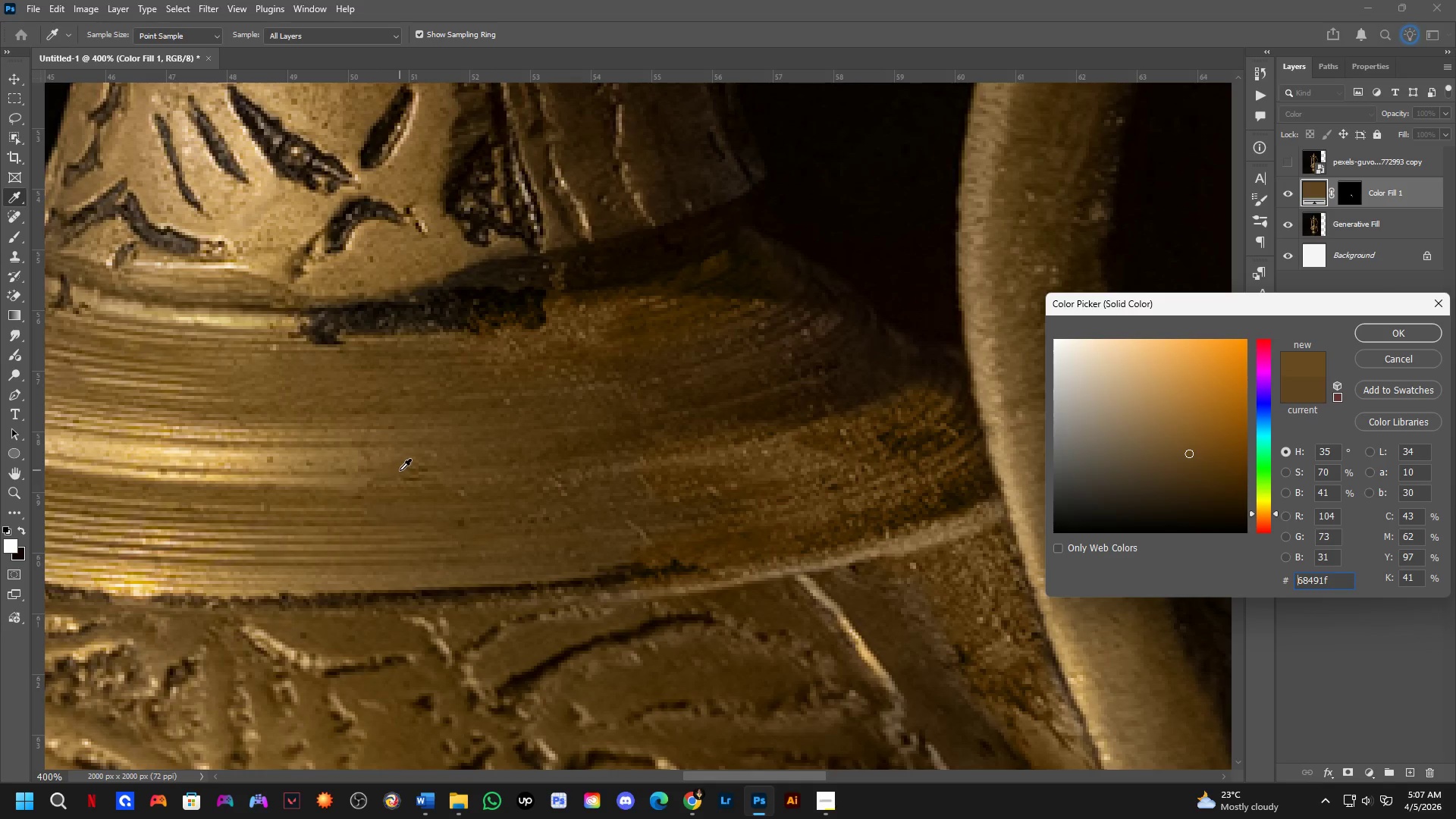 
left_click_drag(start_coordinate=[400, 470], to_coordinate=[391, 444])
 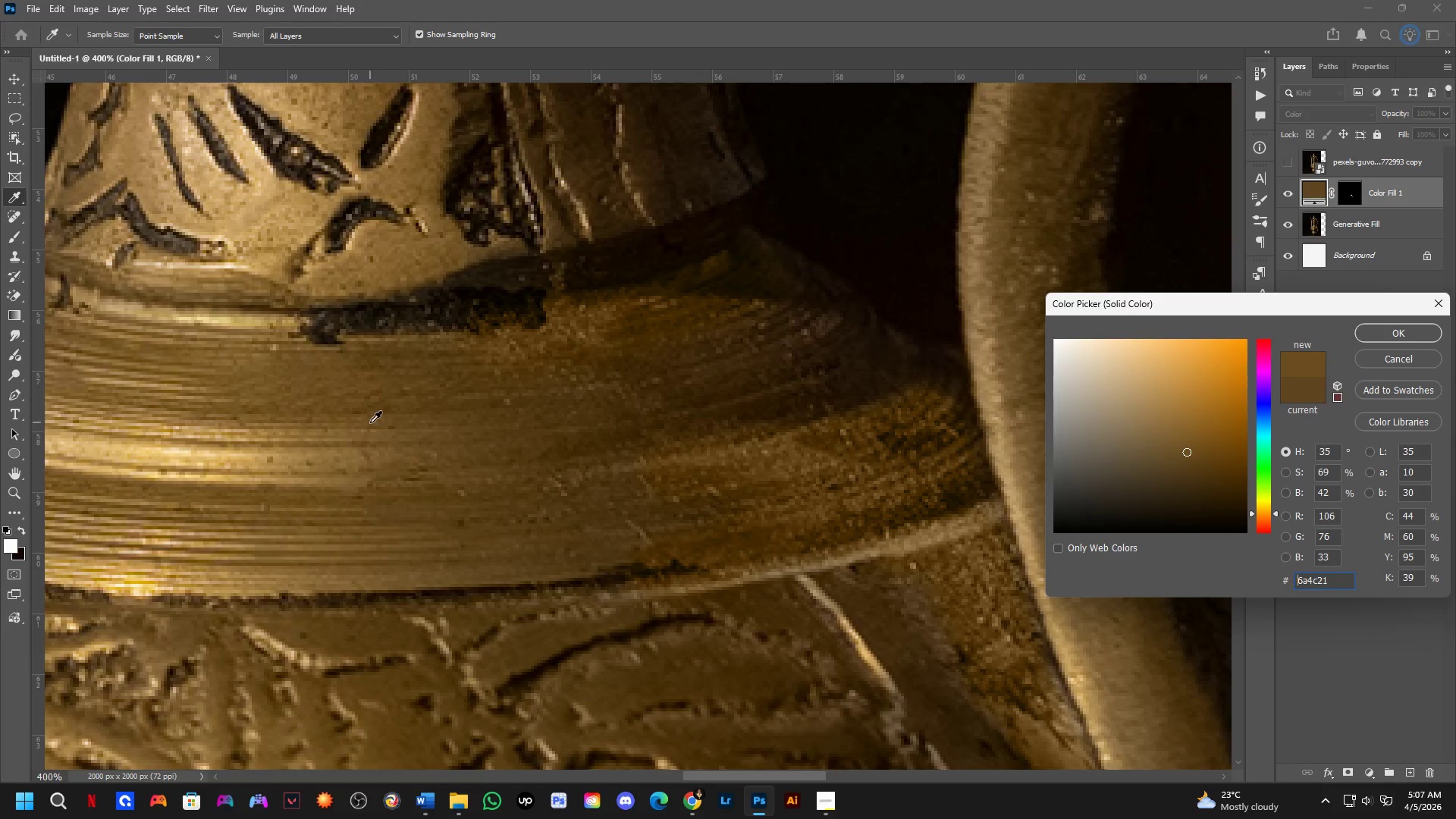 
left_click_drag(start_coordinate=[369, 422], to_coordinate=[366, 442])
 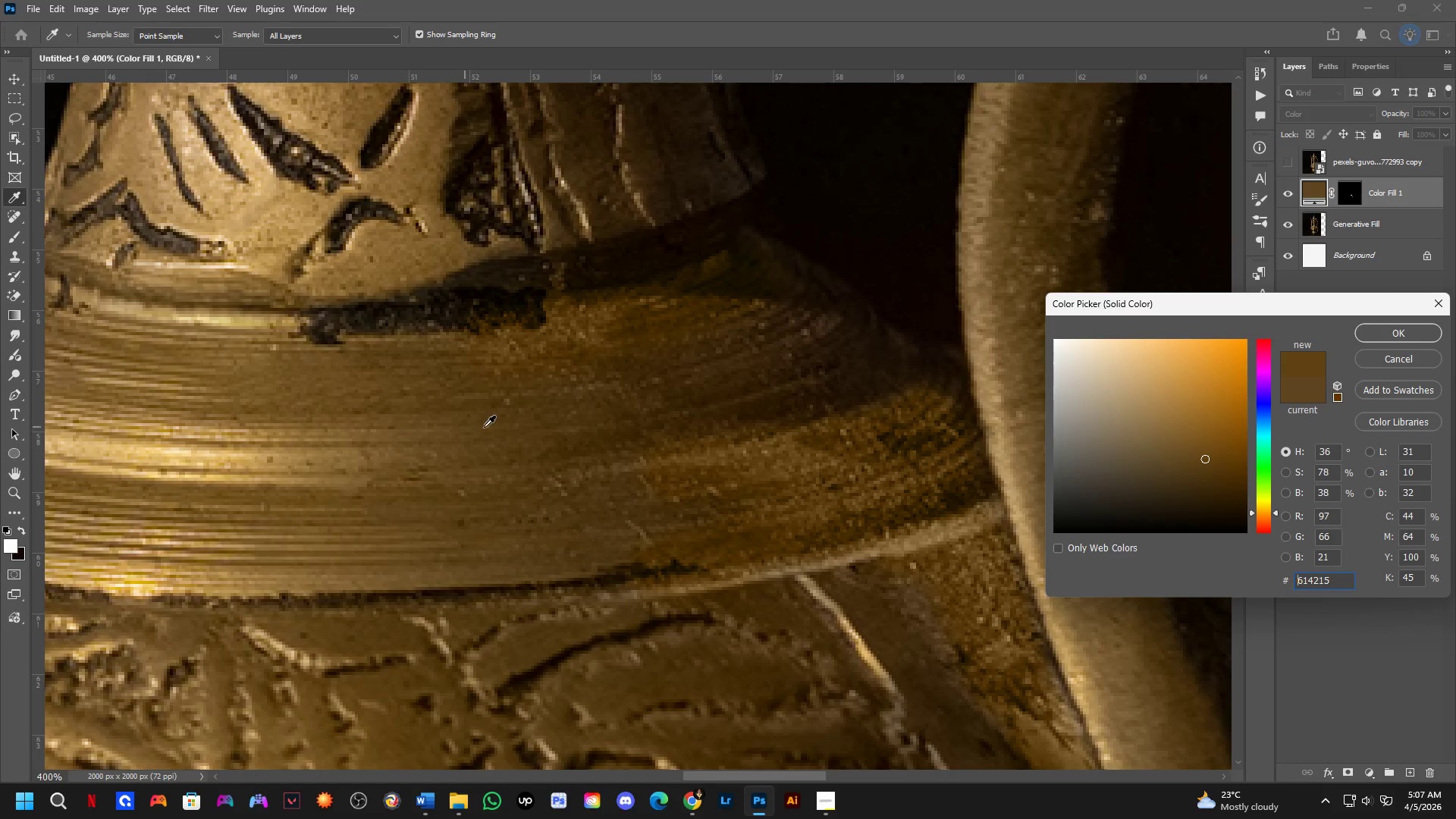 
key(Shift+ShiftLeft)
 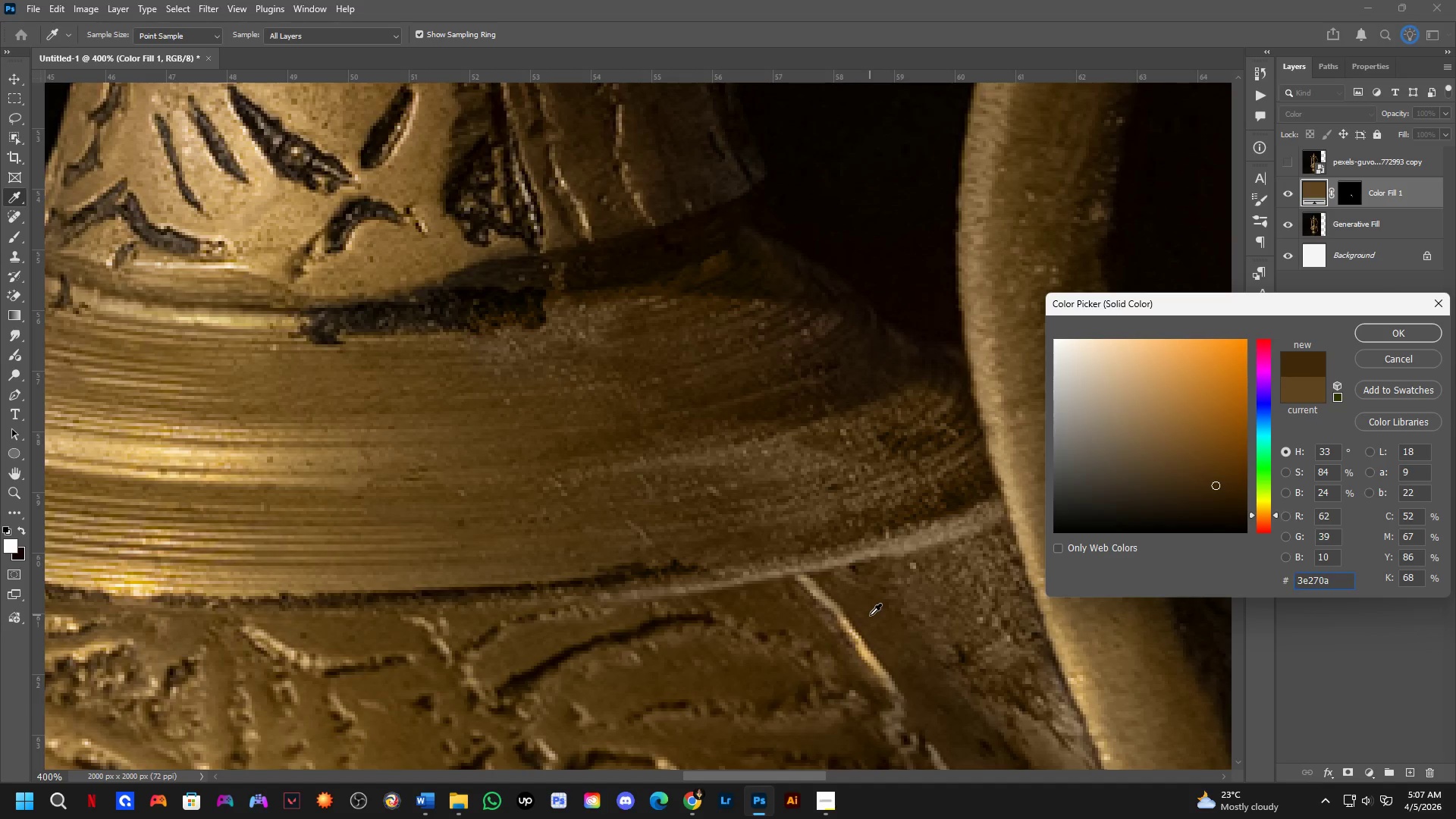 
scroll: coordinate [603, 460], scroll_direction: down, amount: 6.0
 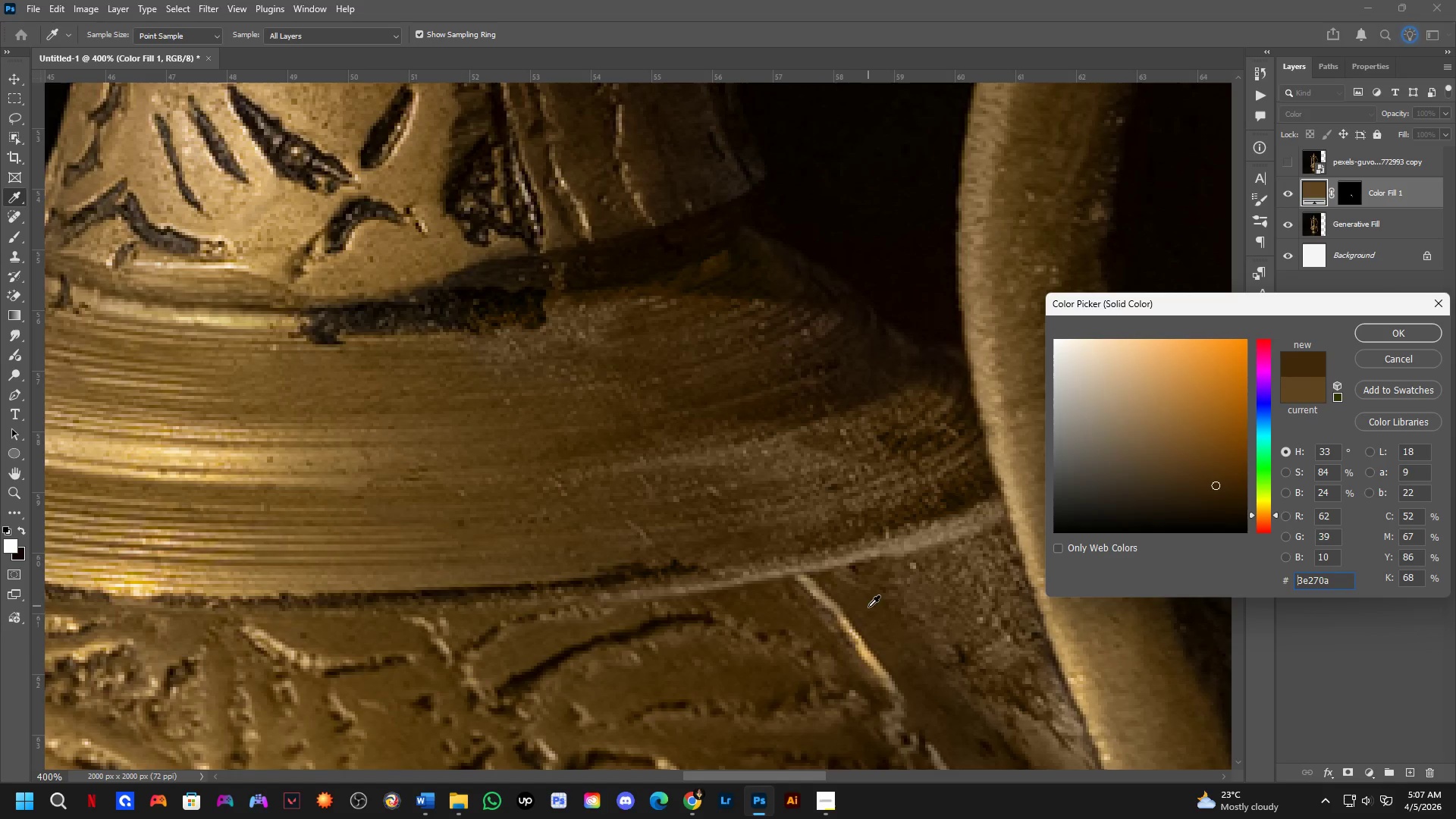 
left_click_drag(start_coordinate=[908, 579], to_coordinate=[966, 545])
 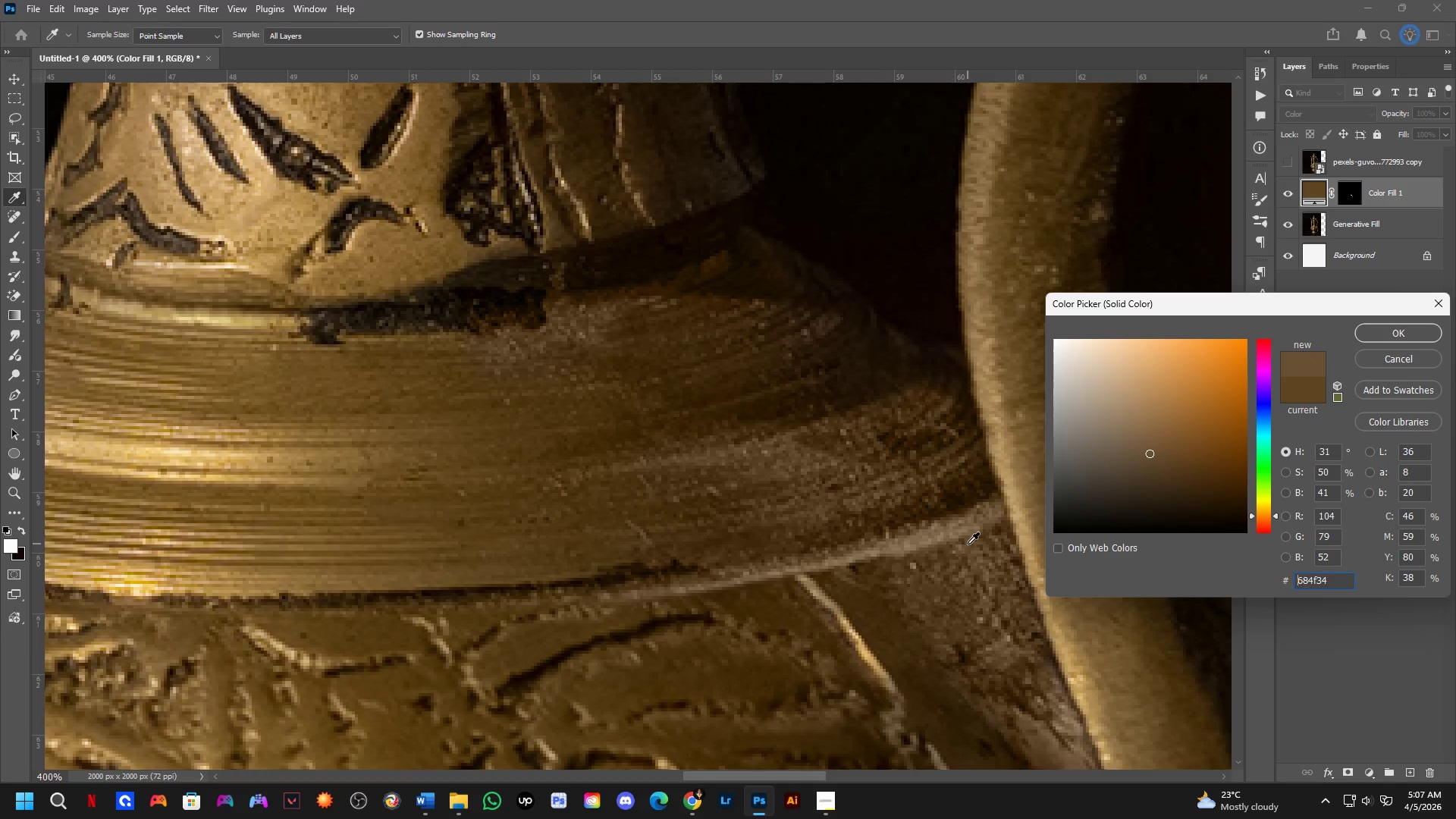 
left_click_drag(start_coordinate=[959, 558], to_coordinate=[905, 625])
 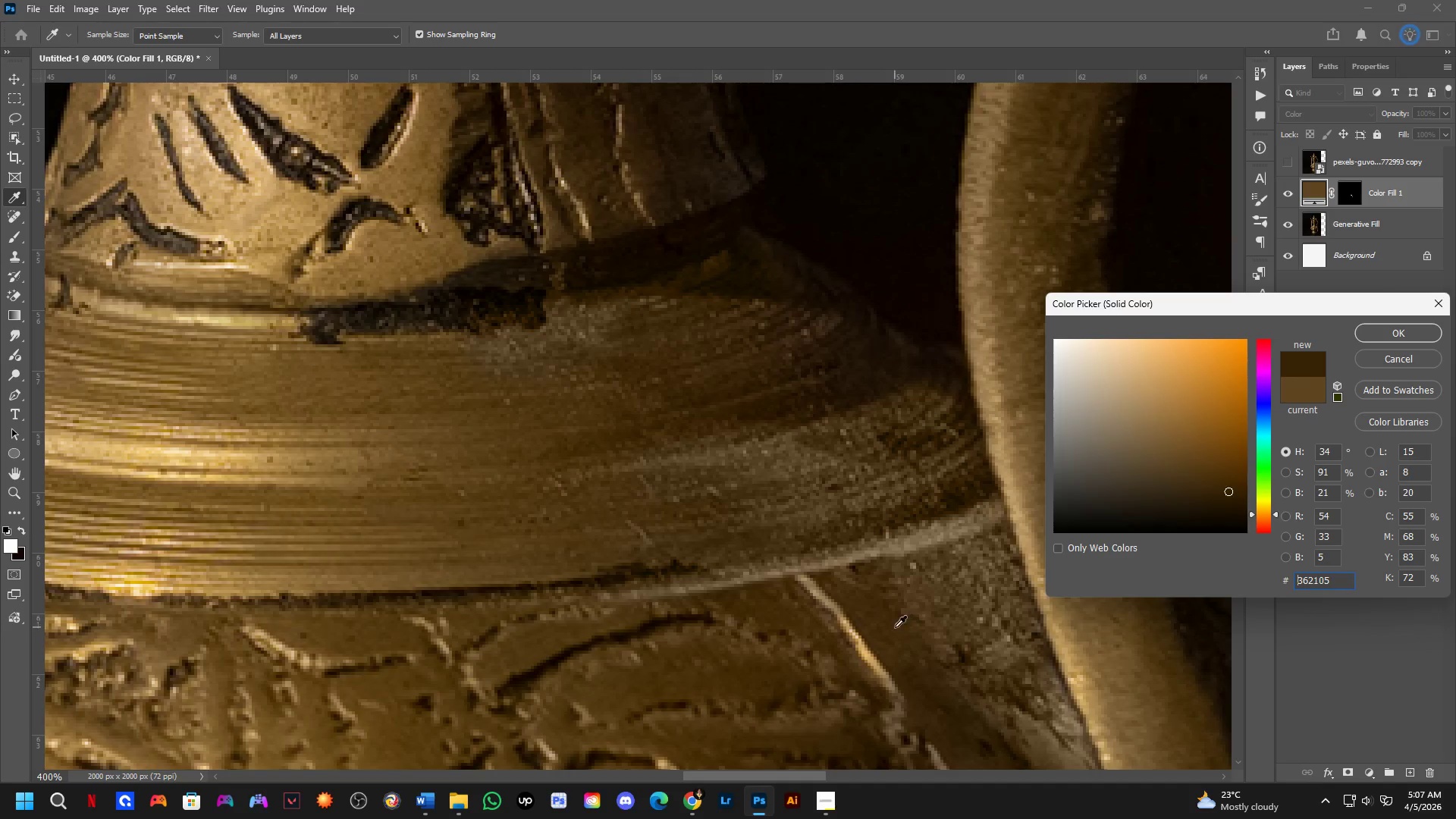 
left_click_drag(start_coordinate=[892, 633], to_coordinate=[890, 642])
 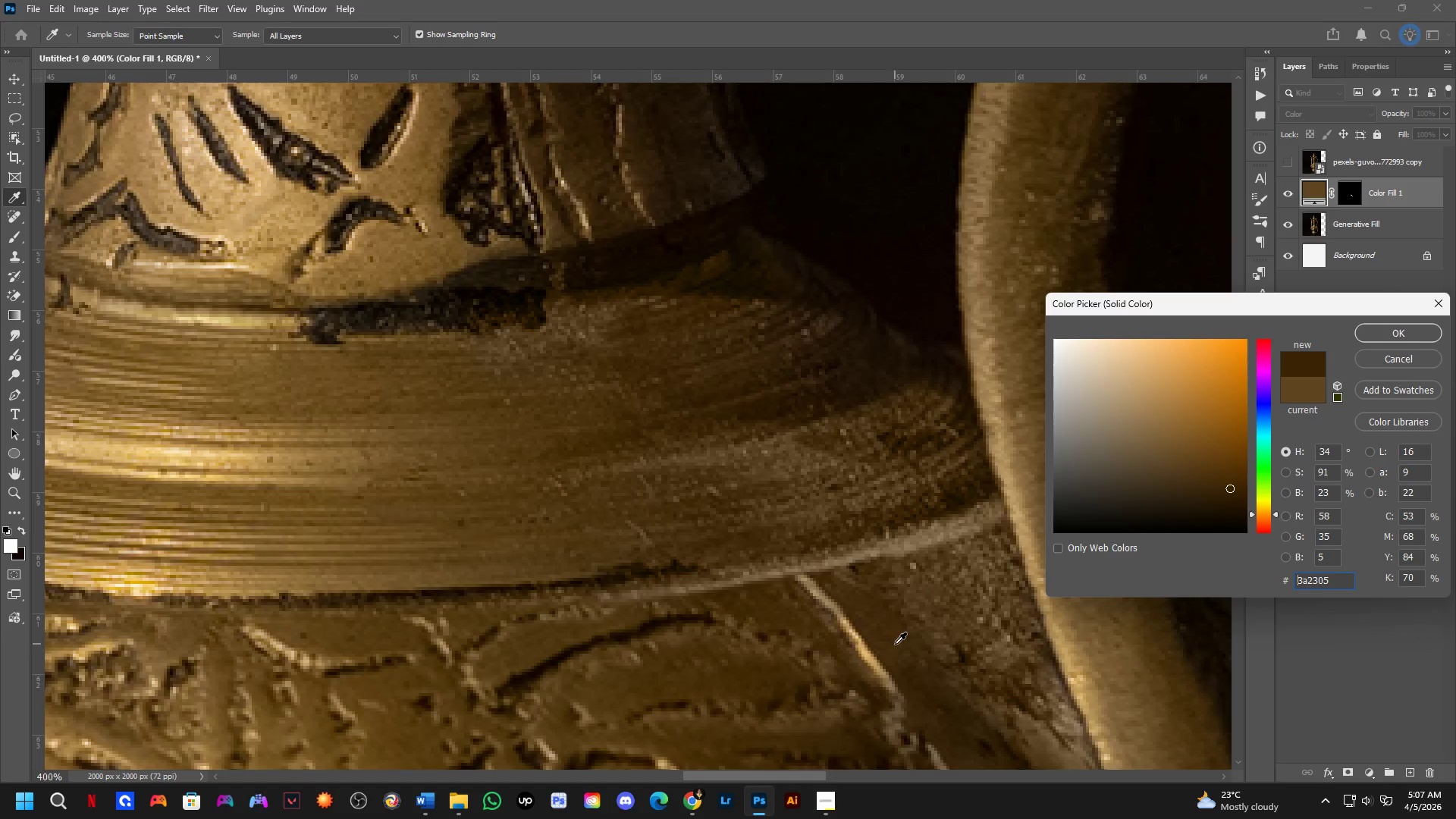 
left_click_drag(start_coordinate=[900, 650], to_coordinate=[903, 657])
 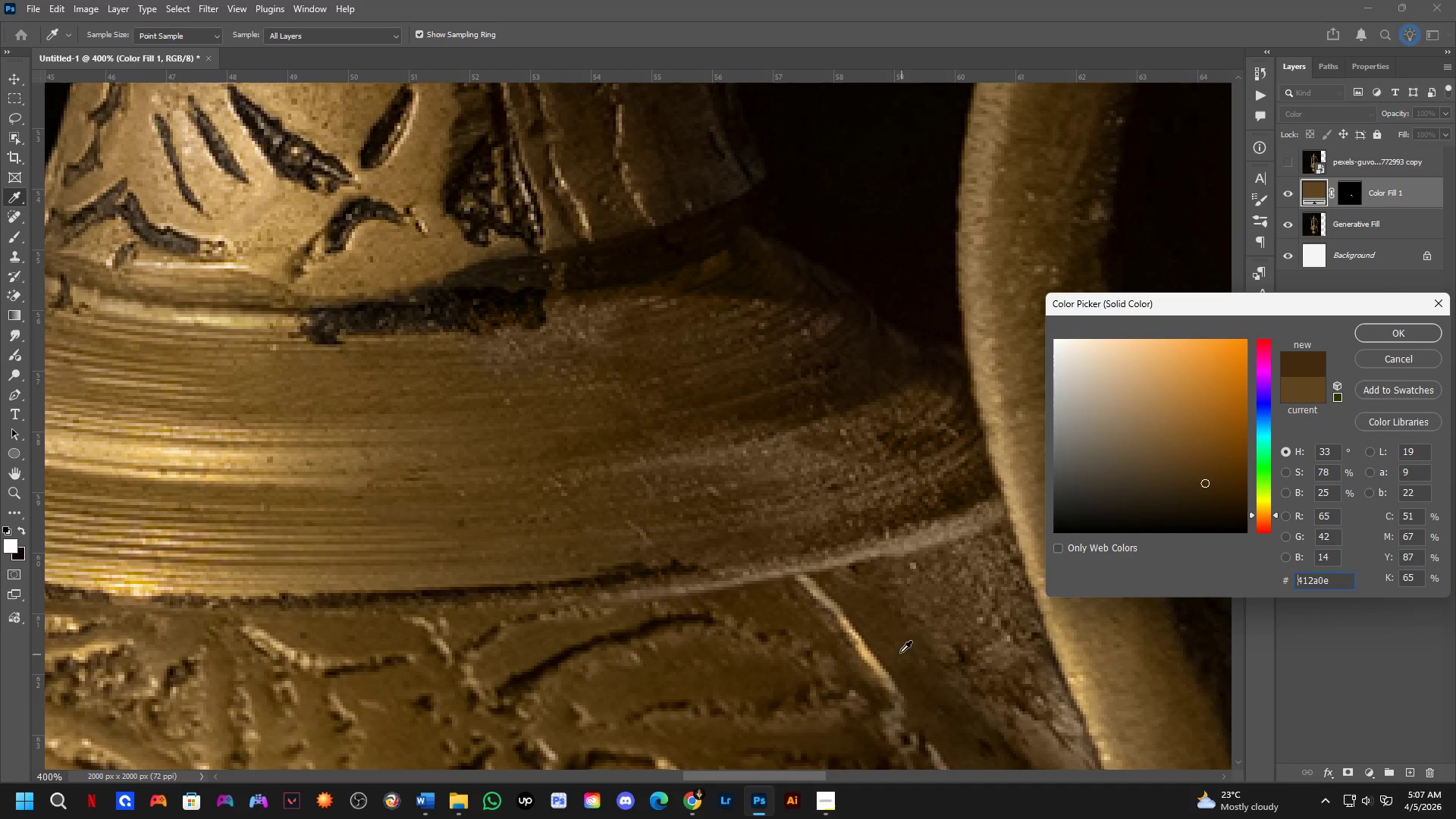 
left_click_drag(start_coordinate=[871, 613], to_coordinate=[858, 594])
 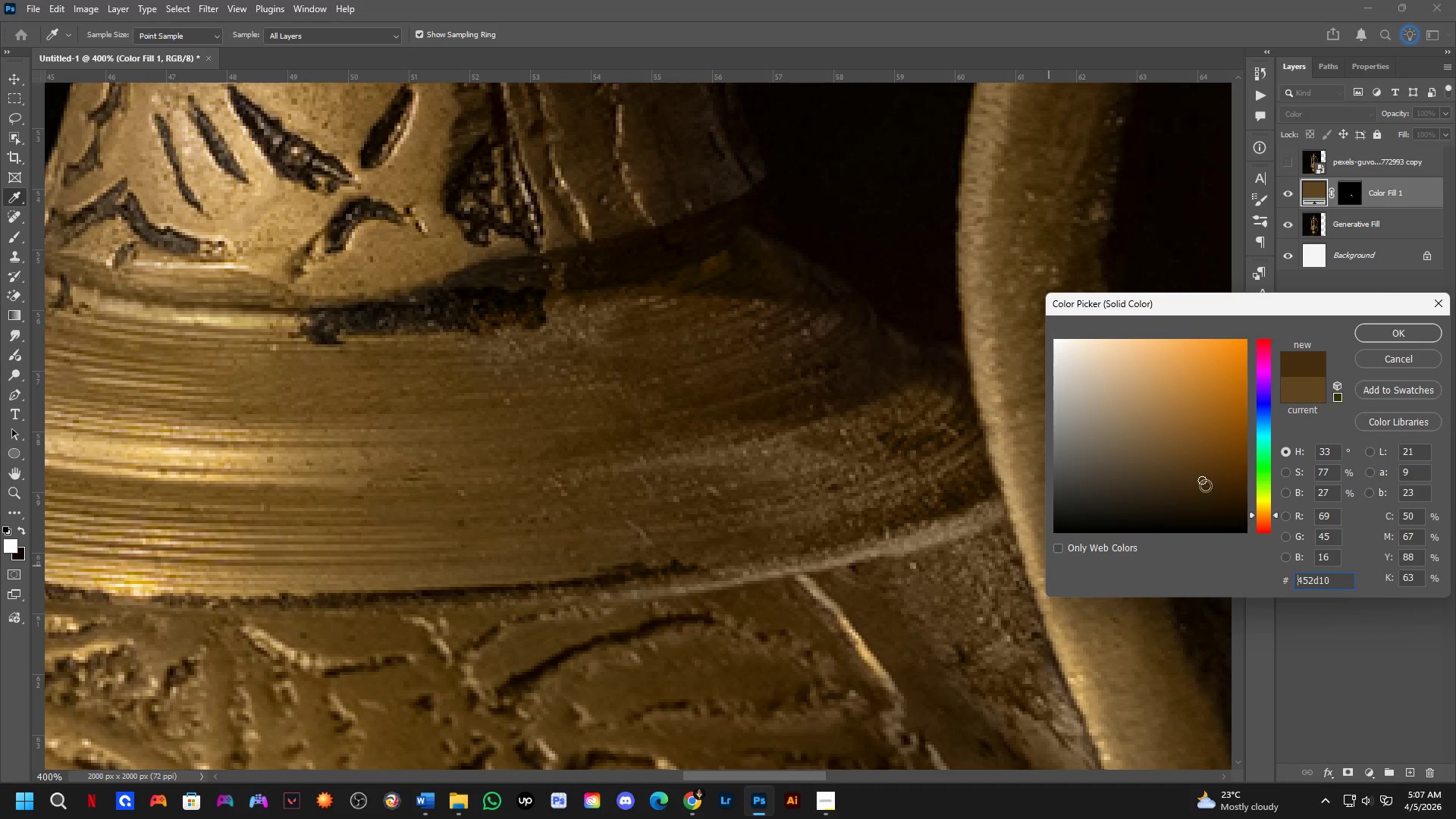 
left_click_drag(start_coordinate=[1202, 476], to_coordinate=[1214, 478])
 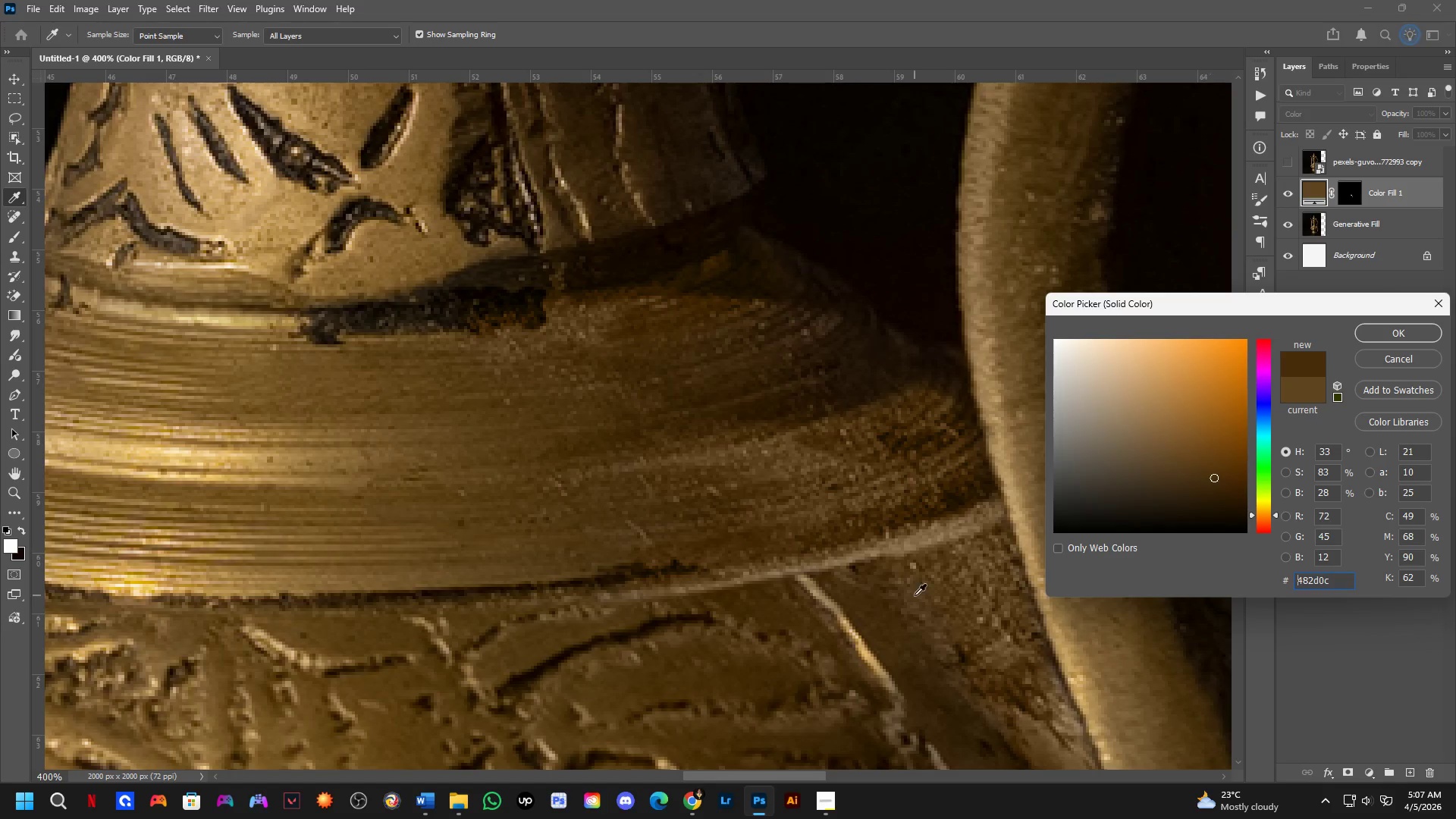 
key(Control+ControlLeft)
 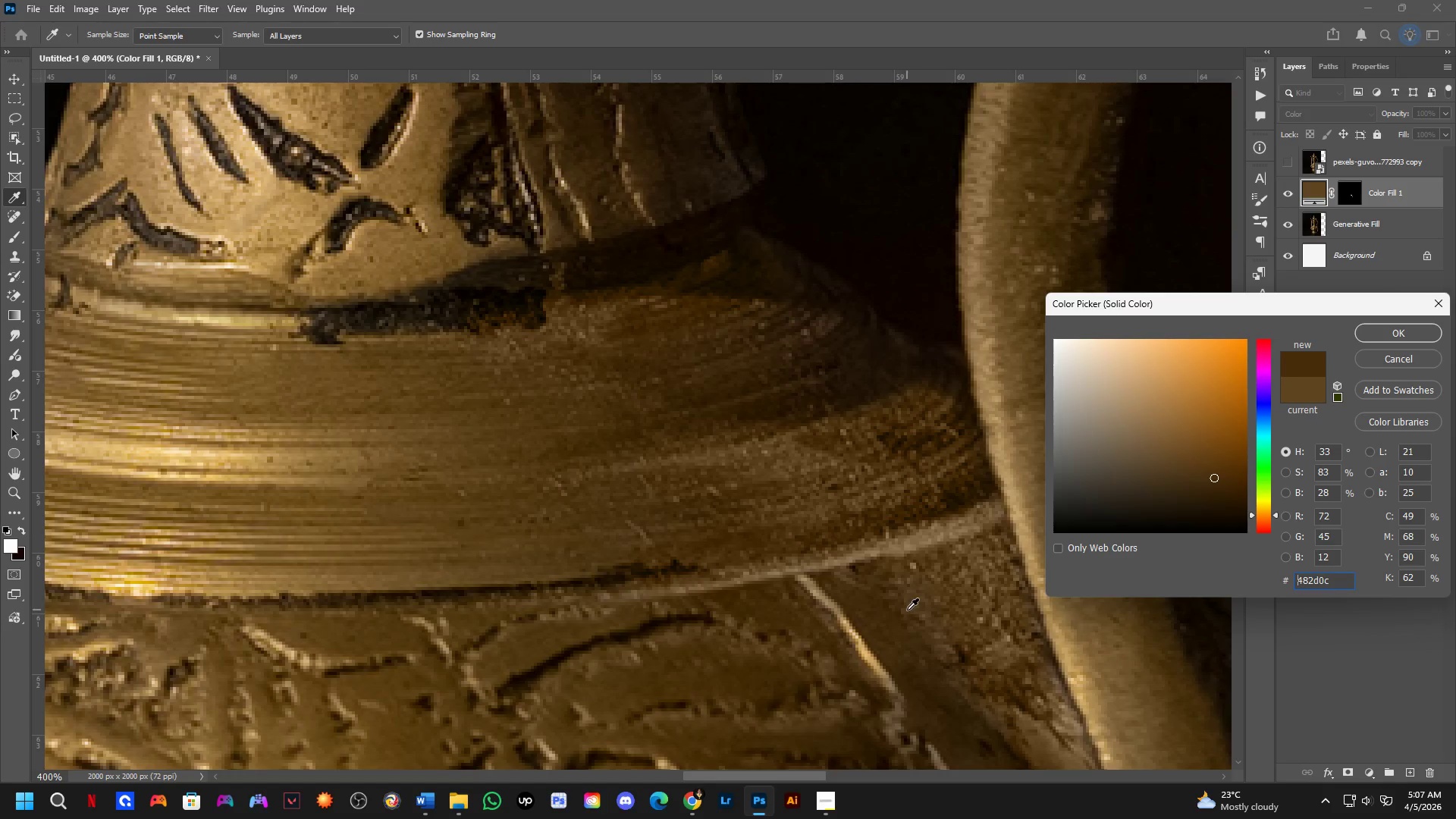 
left_click_drag(start_coordinate=[883, 630], to_coordinate=[880, 642])
 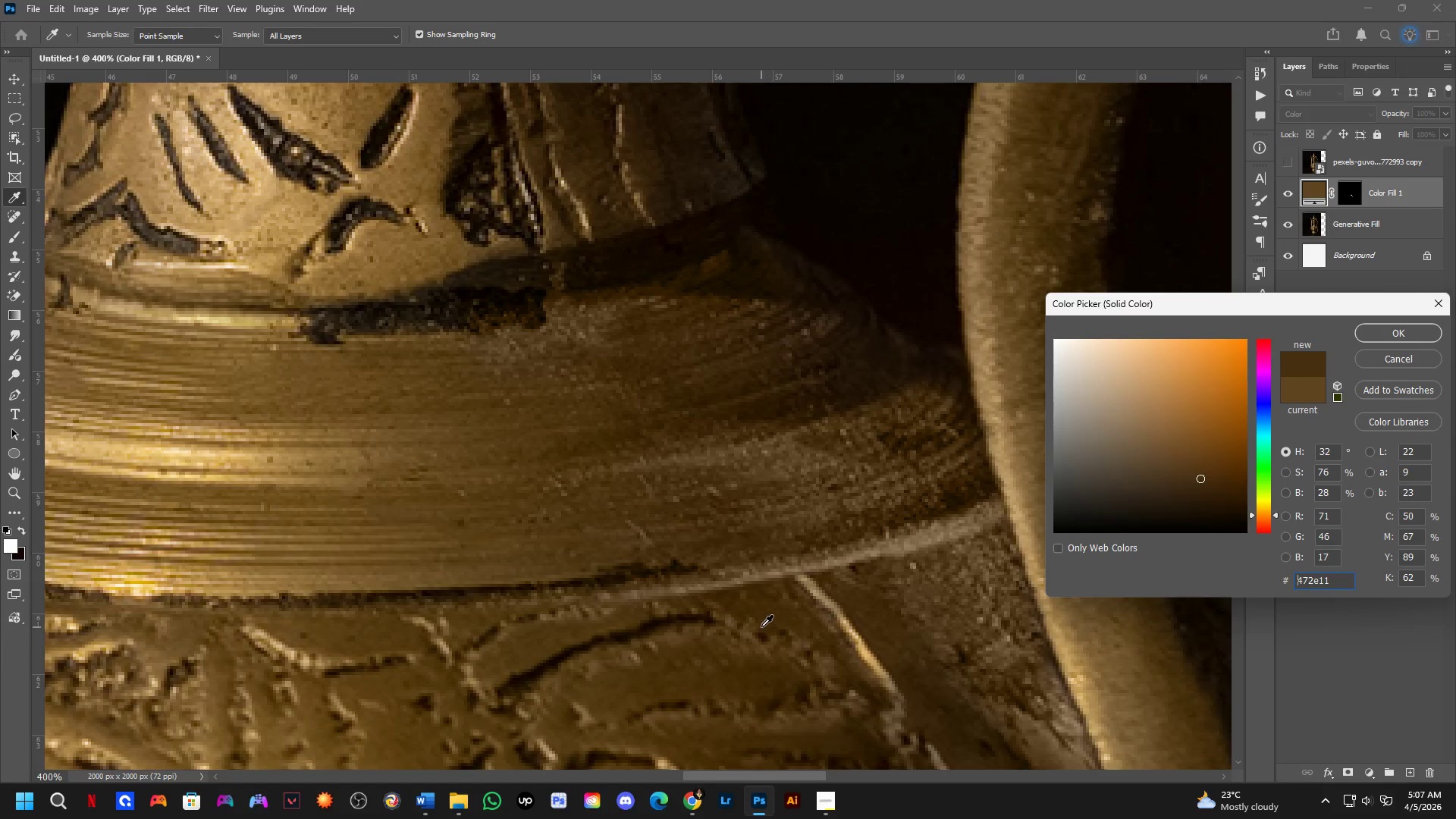 
left_click_drag(start_coordinate=[765, 606], to_coordinate=[781, 610])
 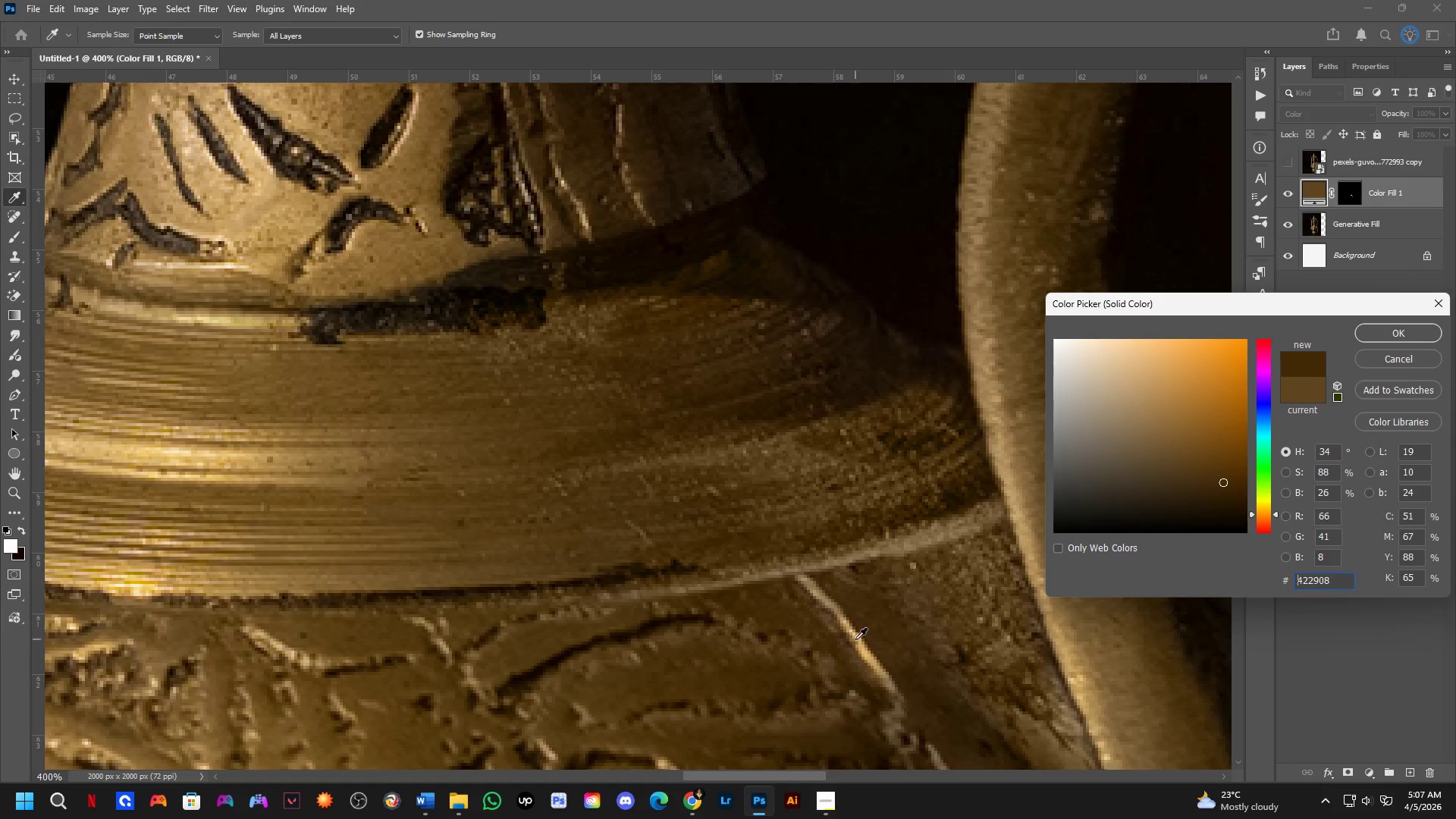 
left_click_drag(start_coordinate=[861, 635], to_coordinate=[866, 648])
 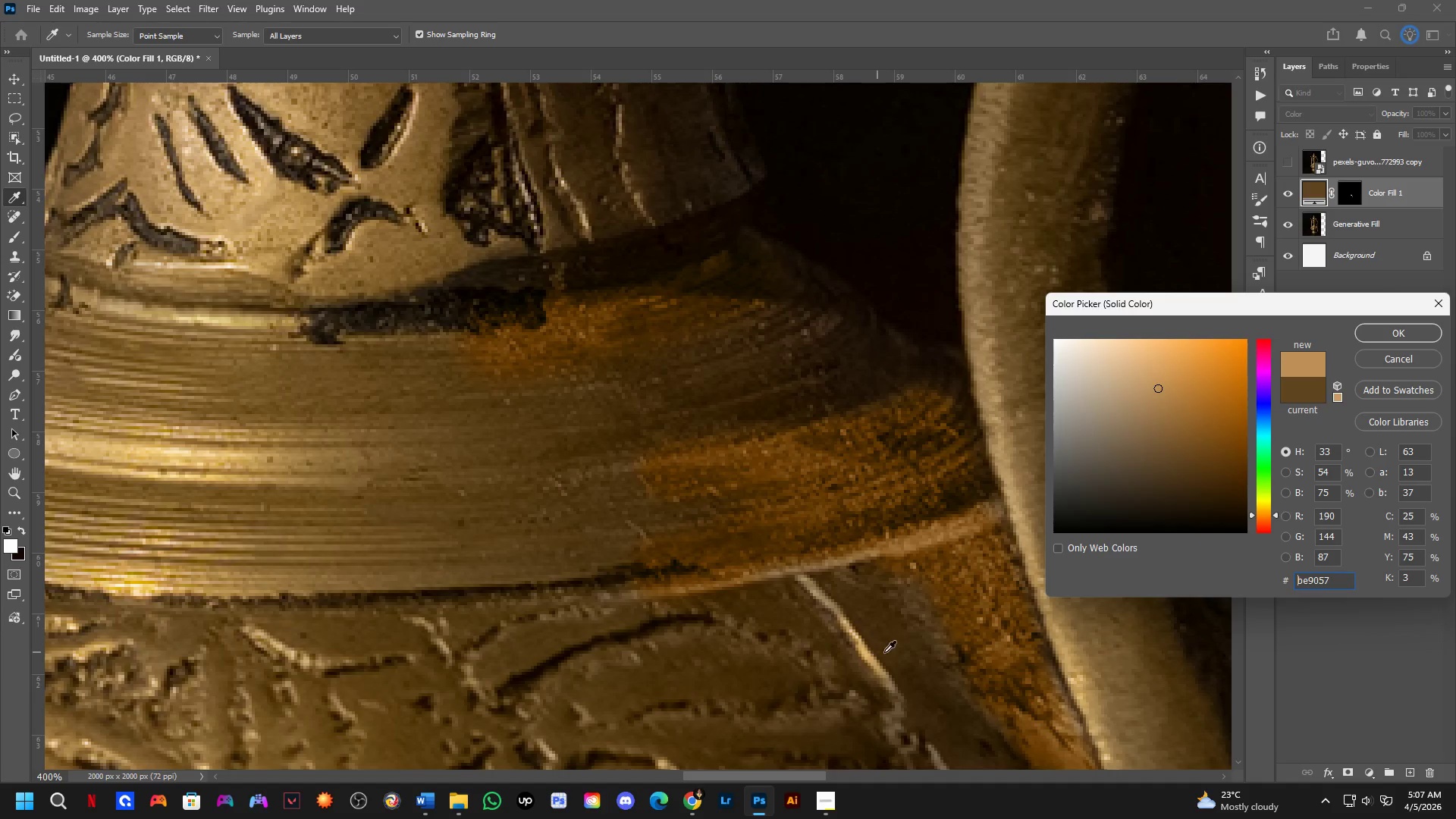 
left_click([905, 639])
 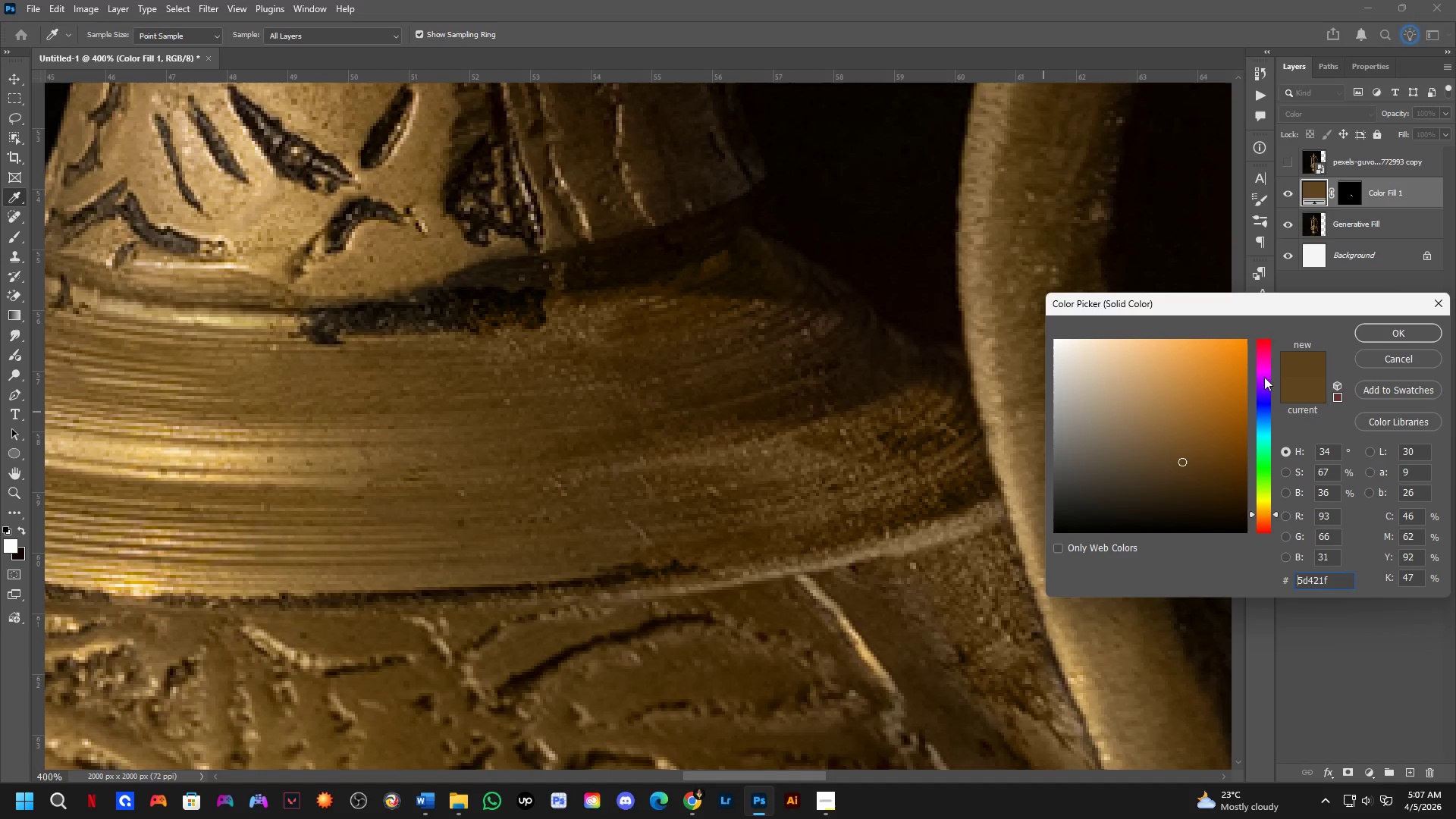 
key(Shift+ShiftLeft)
 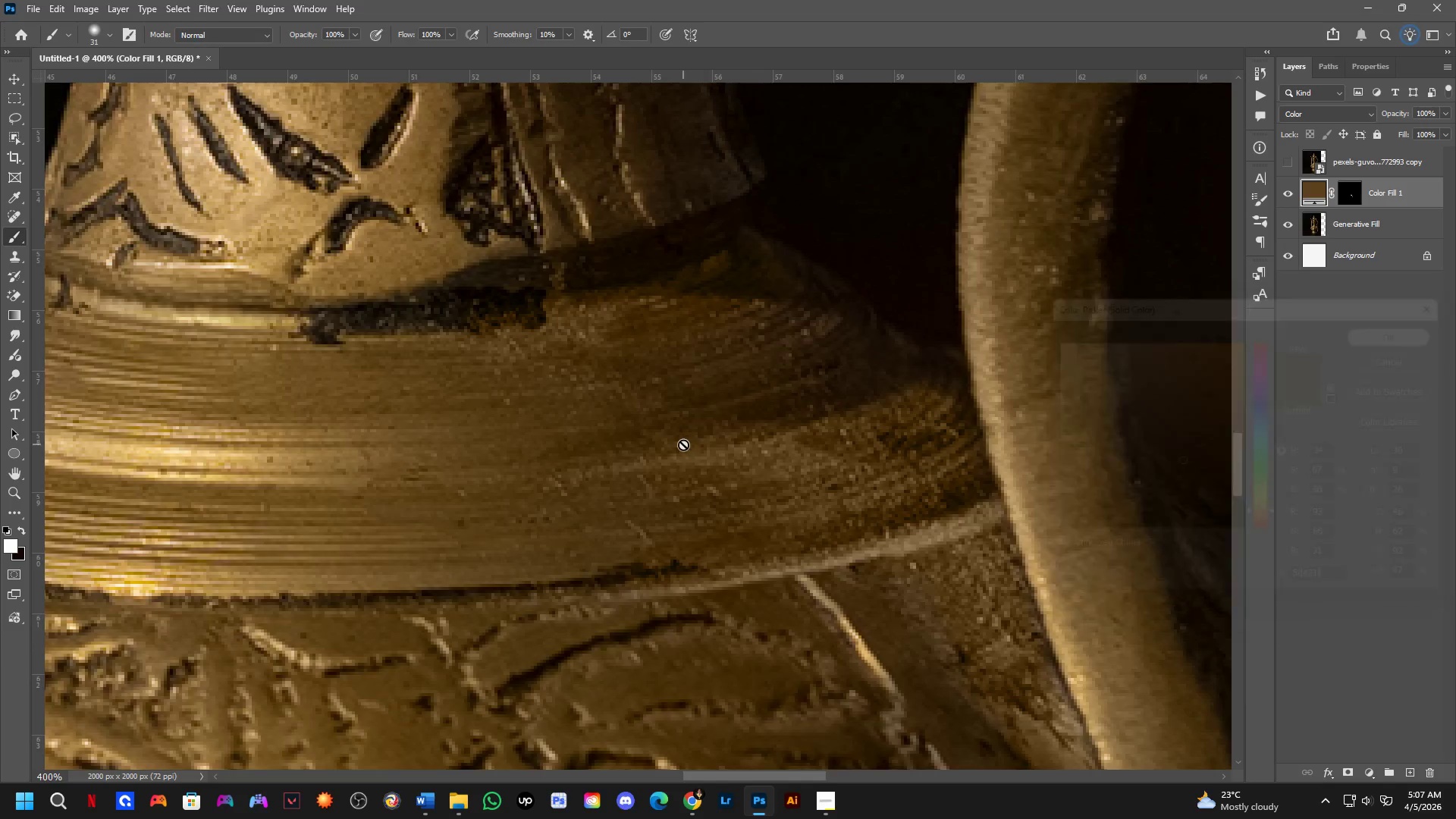 
key(Shift+ShiftLeft)
 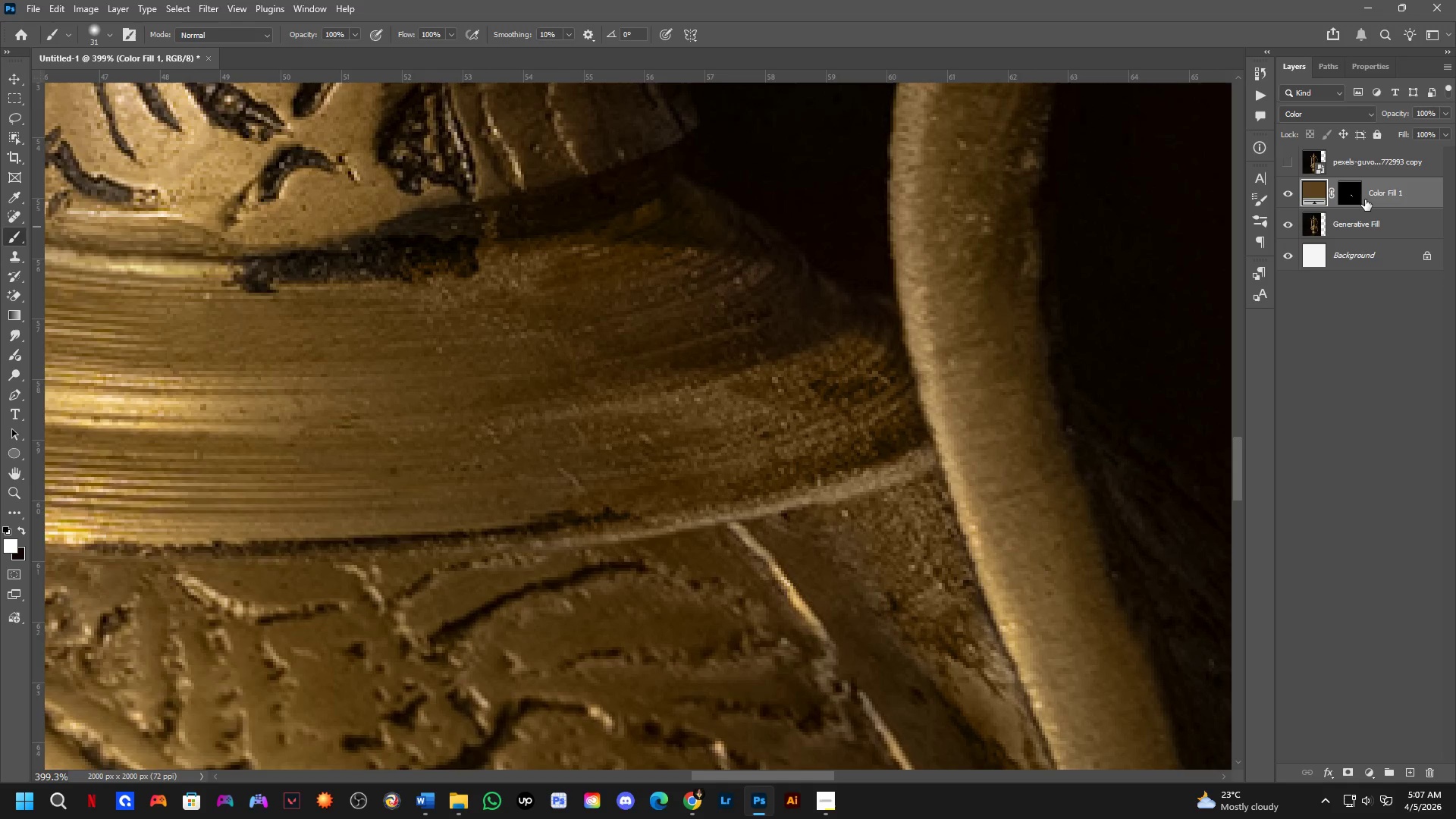 
scroll: coordinate [713, 436], scroll_direction: up, amount: 2.0
 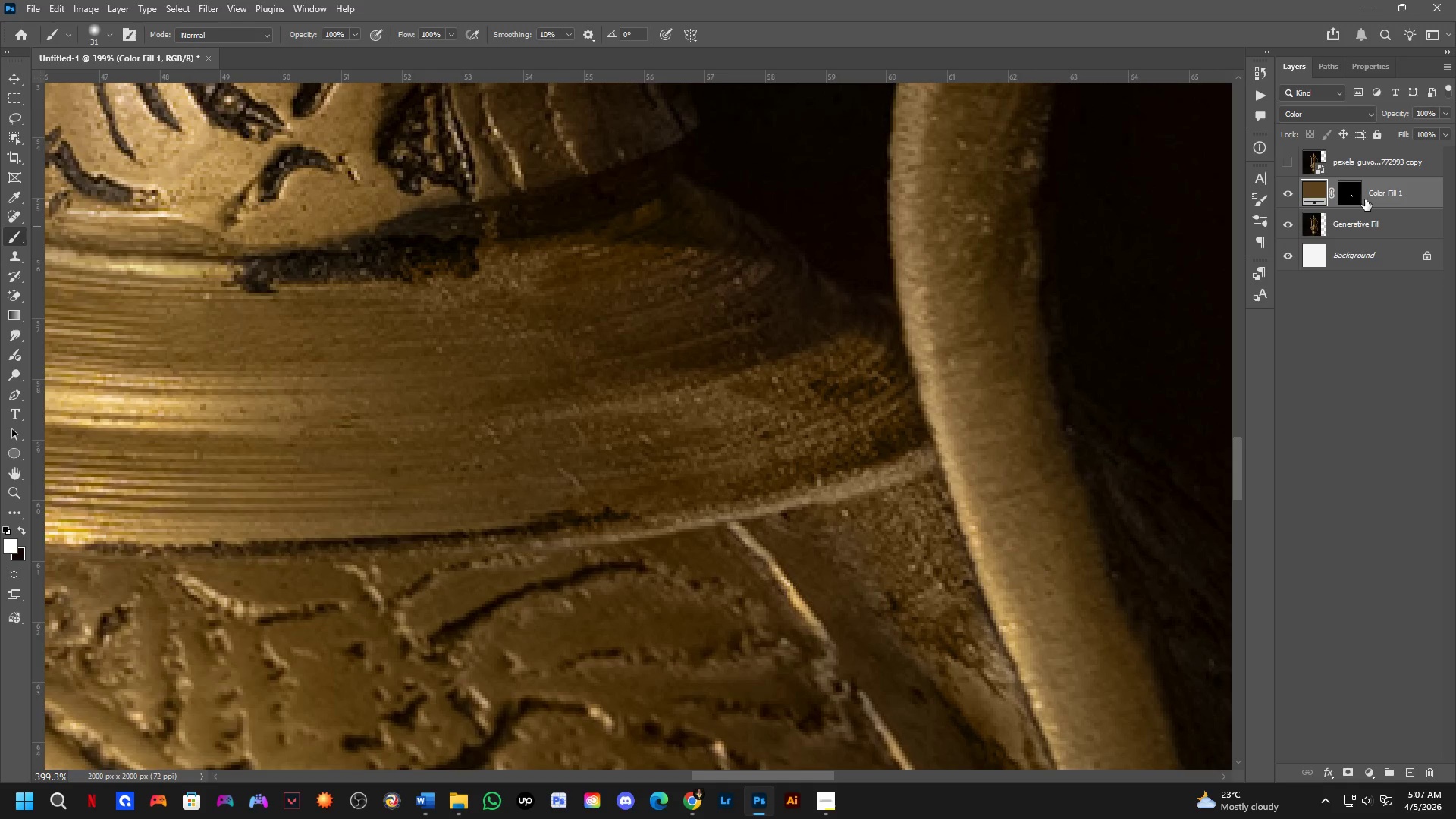 
left_click([1353, 187])
 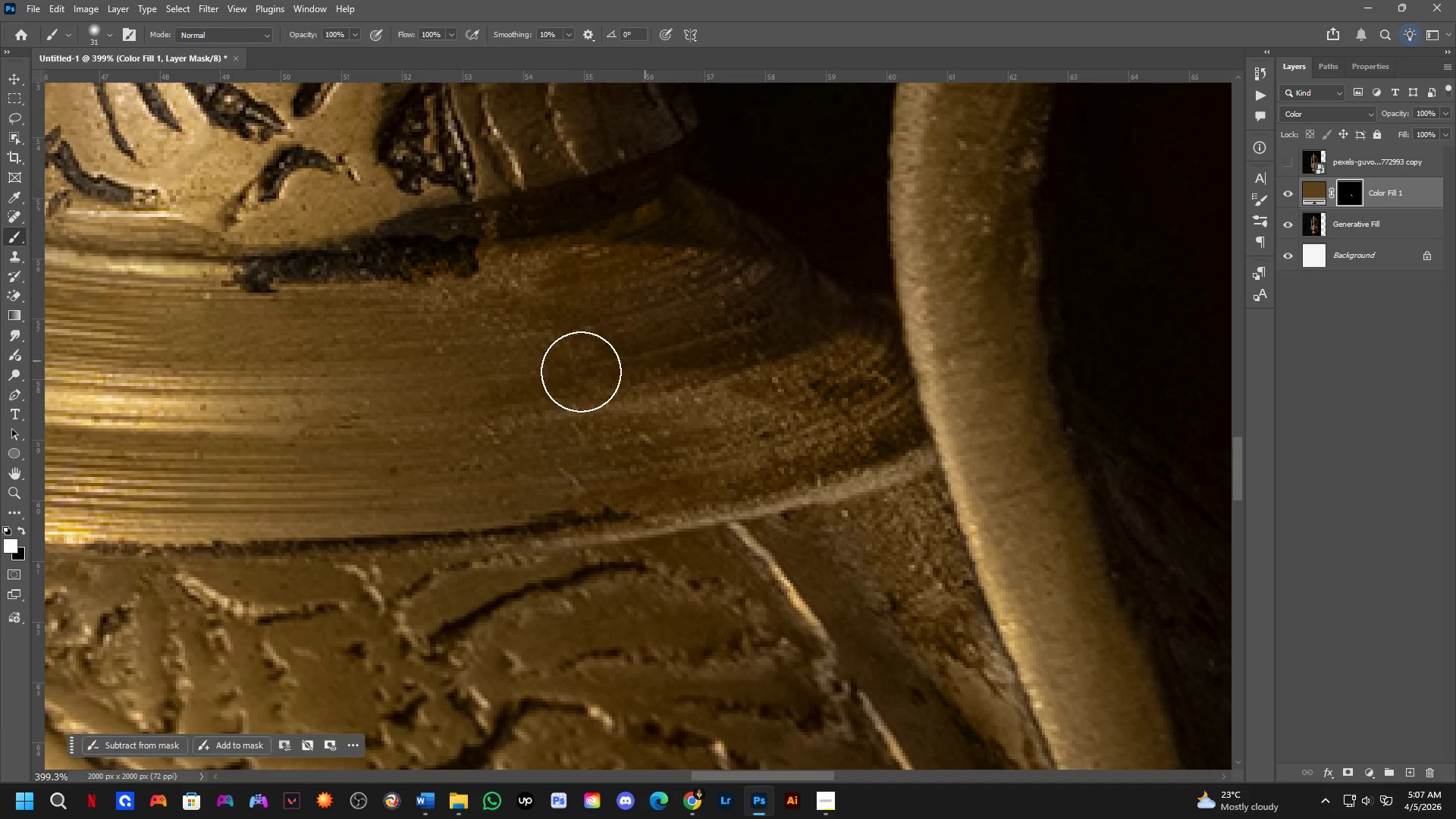 
key(Alt+AltLeft)
 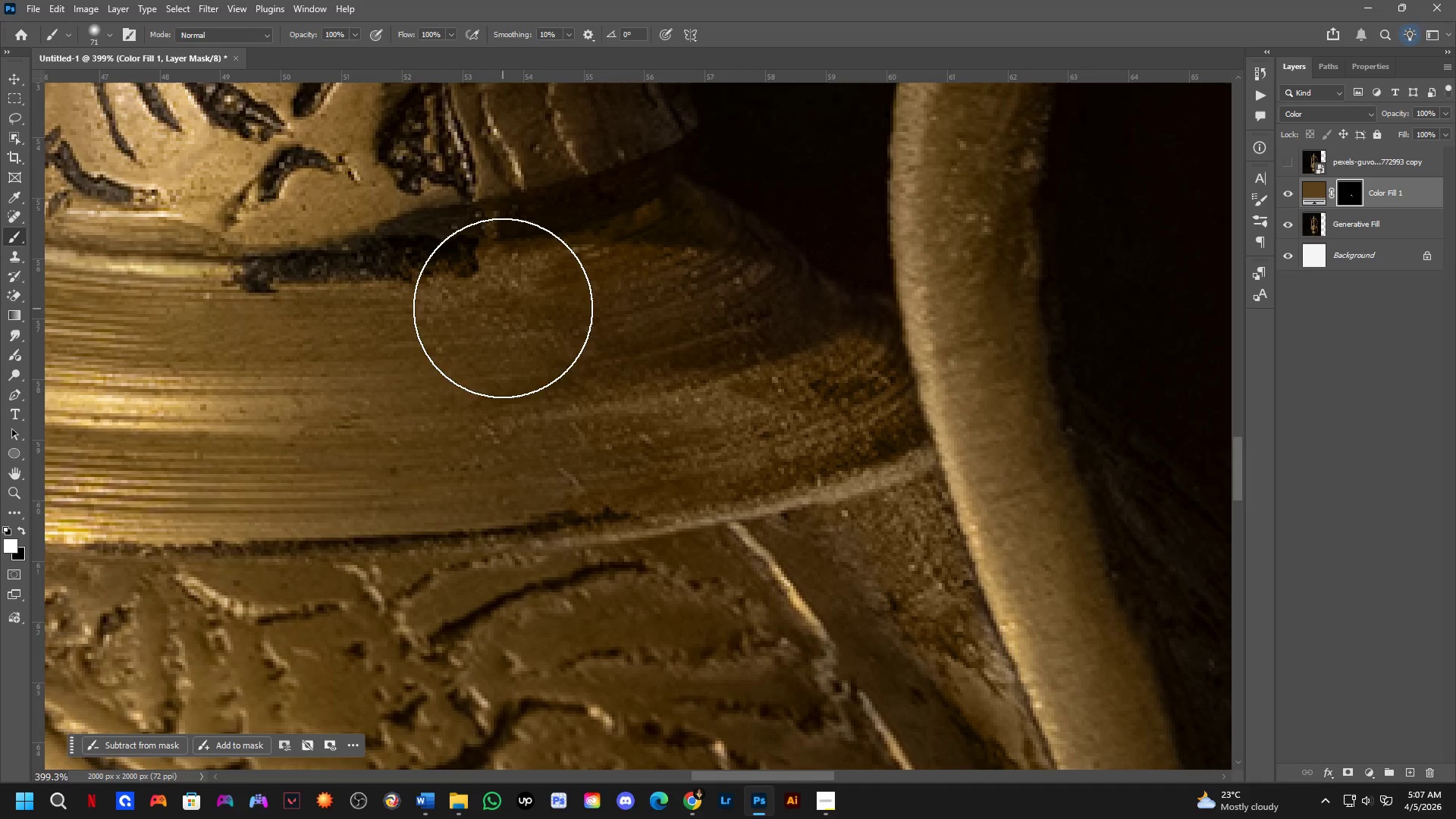 
left_click_drag(start_coordinate=[537, 328], to_coordinate=[871, 653])
 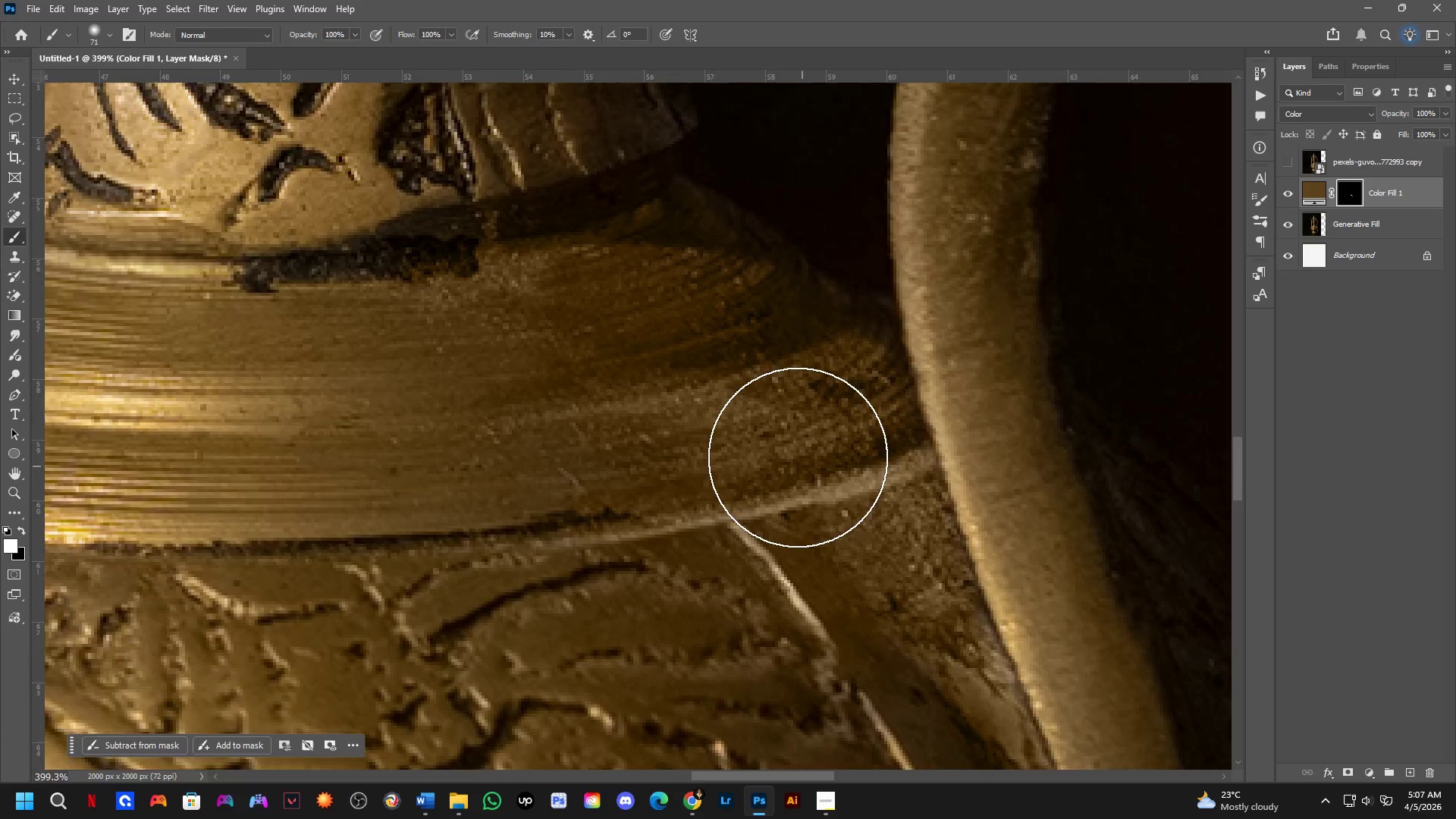 
left_click_drag(start_coordinate=[788, 456], to_coordinate=[889, 723])
 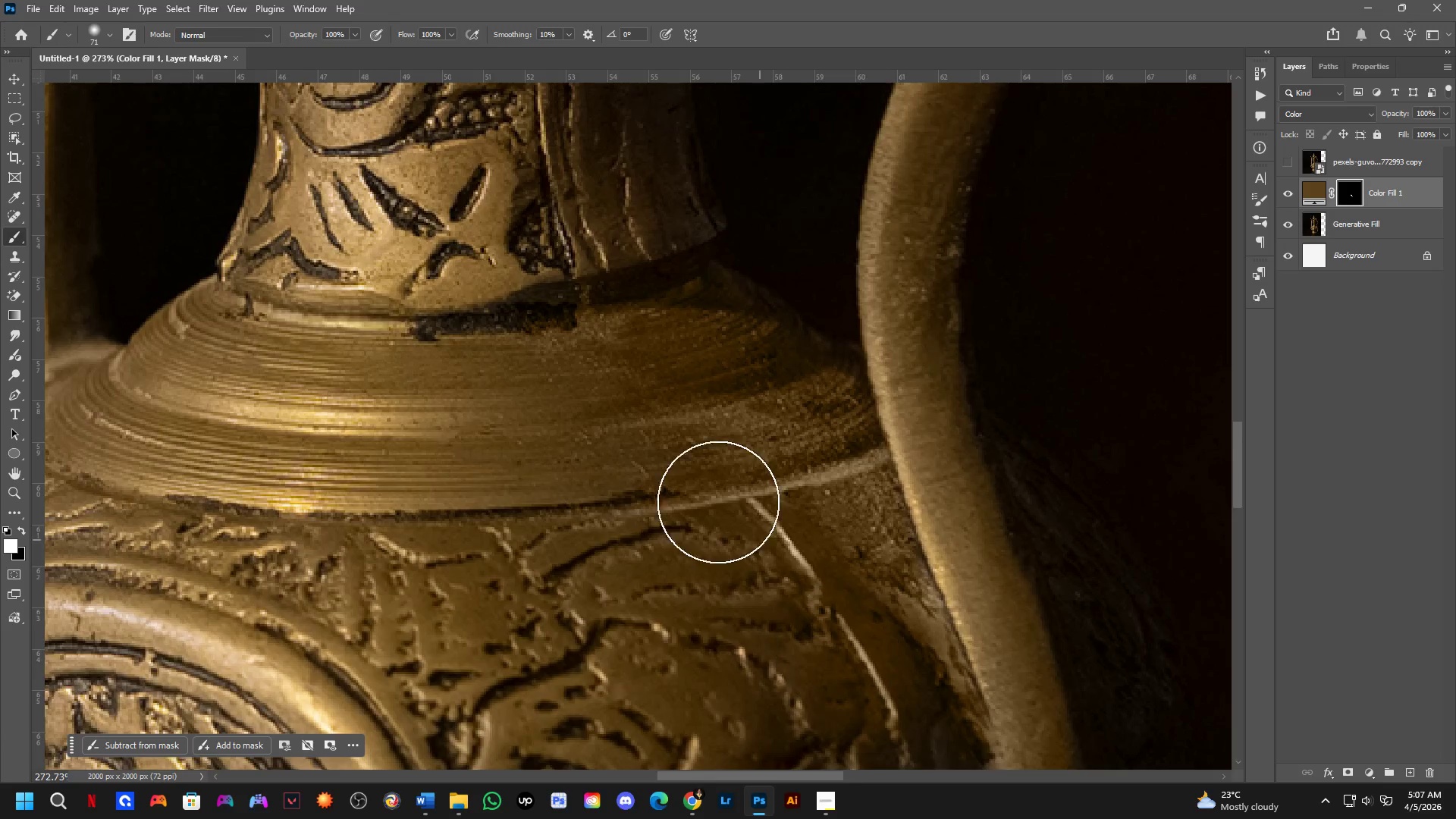 
scroll: coordinate [785, 443], scroll_direction: down, amount: 4.0
 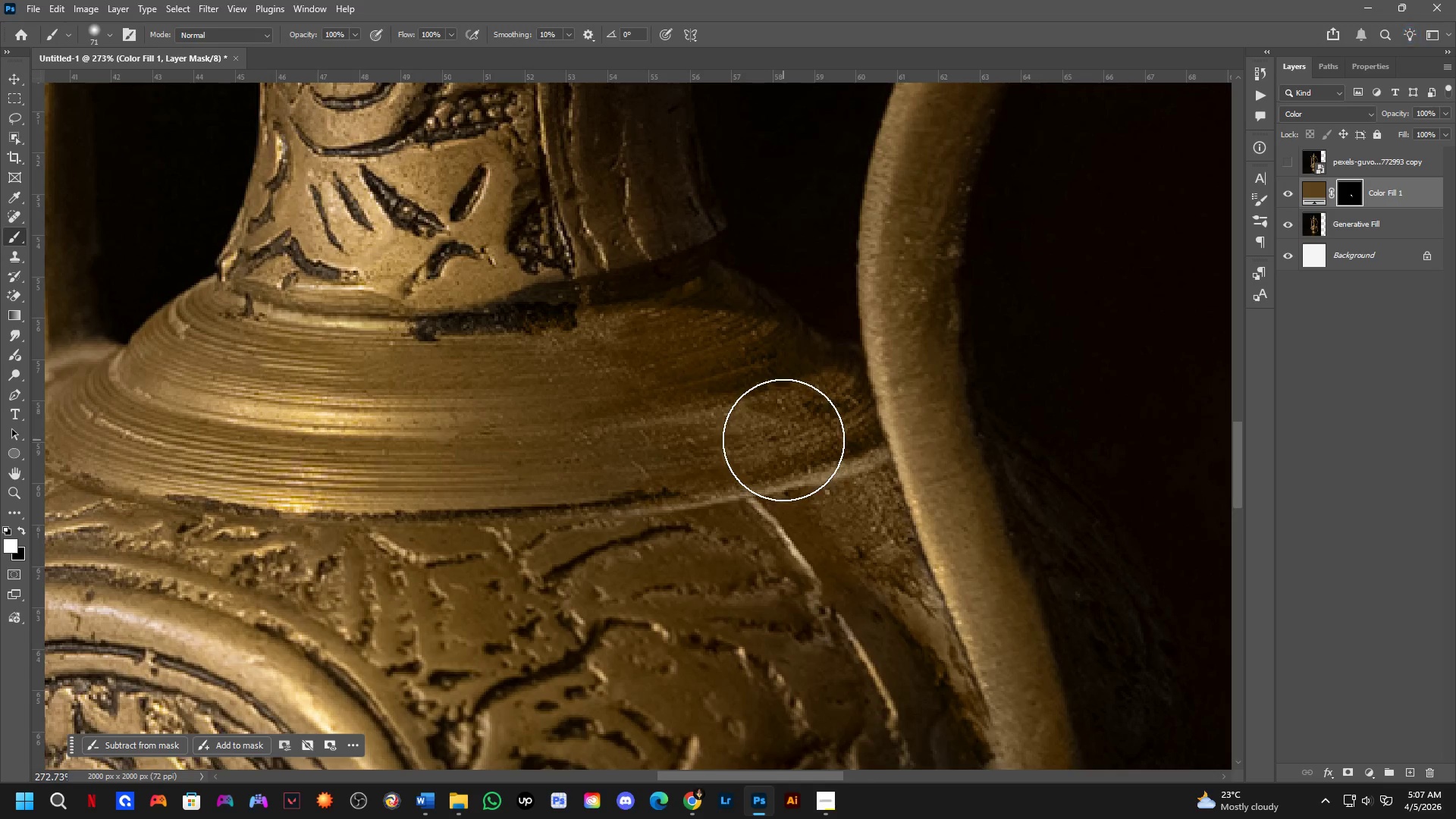 
key(Alt+AltLeft)
 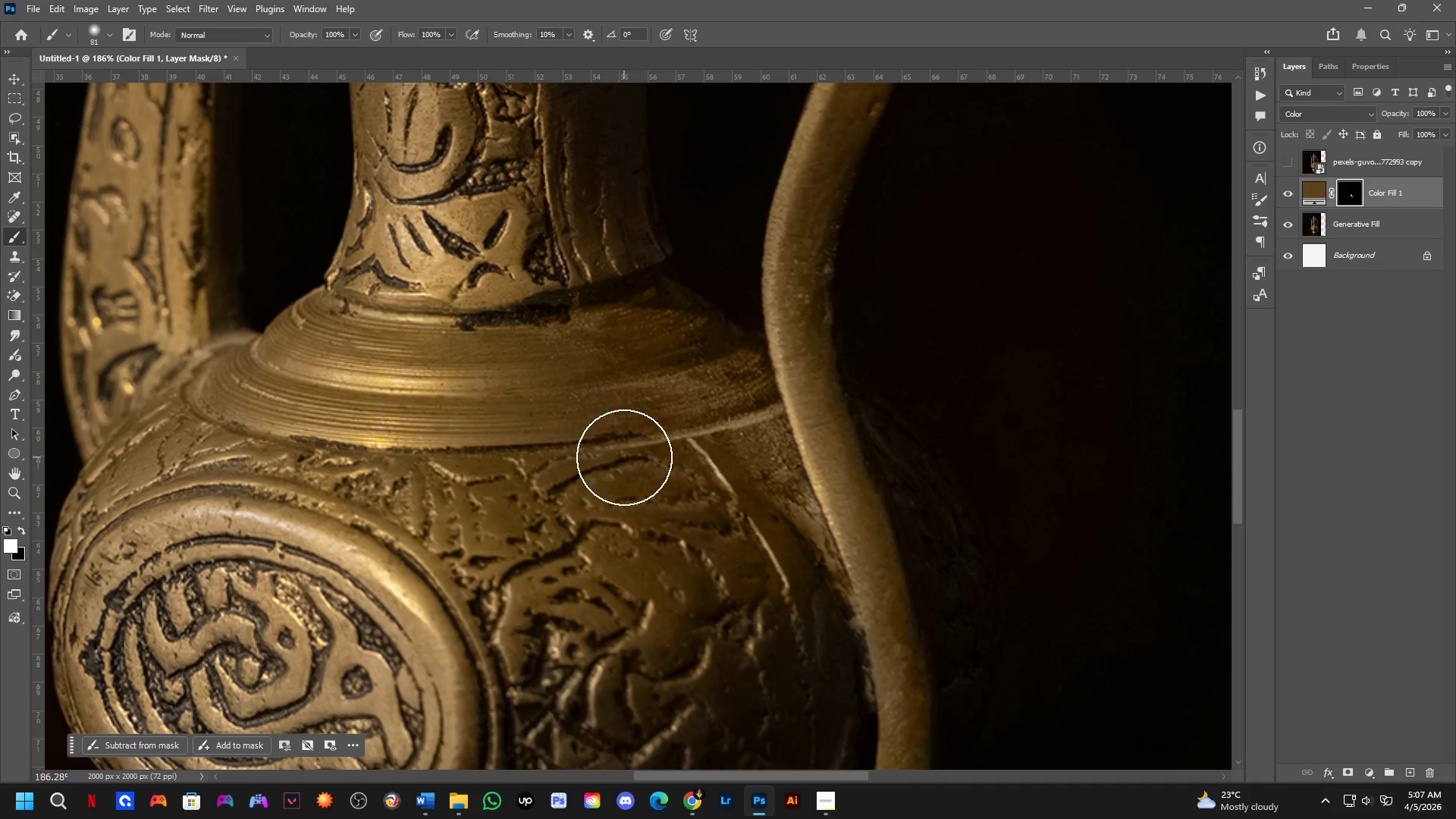 
scroll: coordinate [556, 309], scroll_direction: down, amount: 4.0
 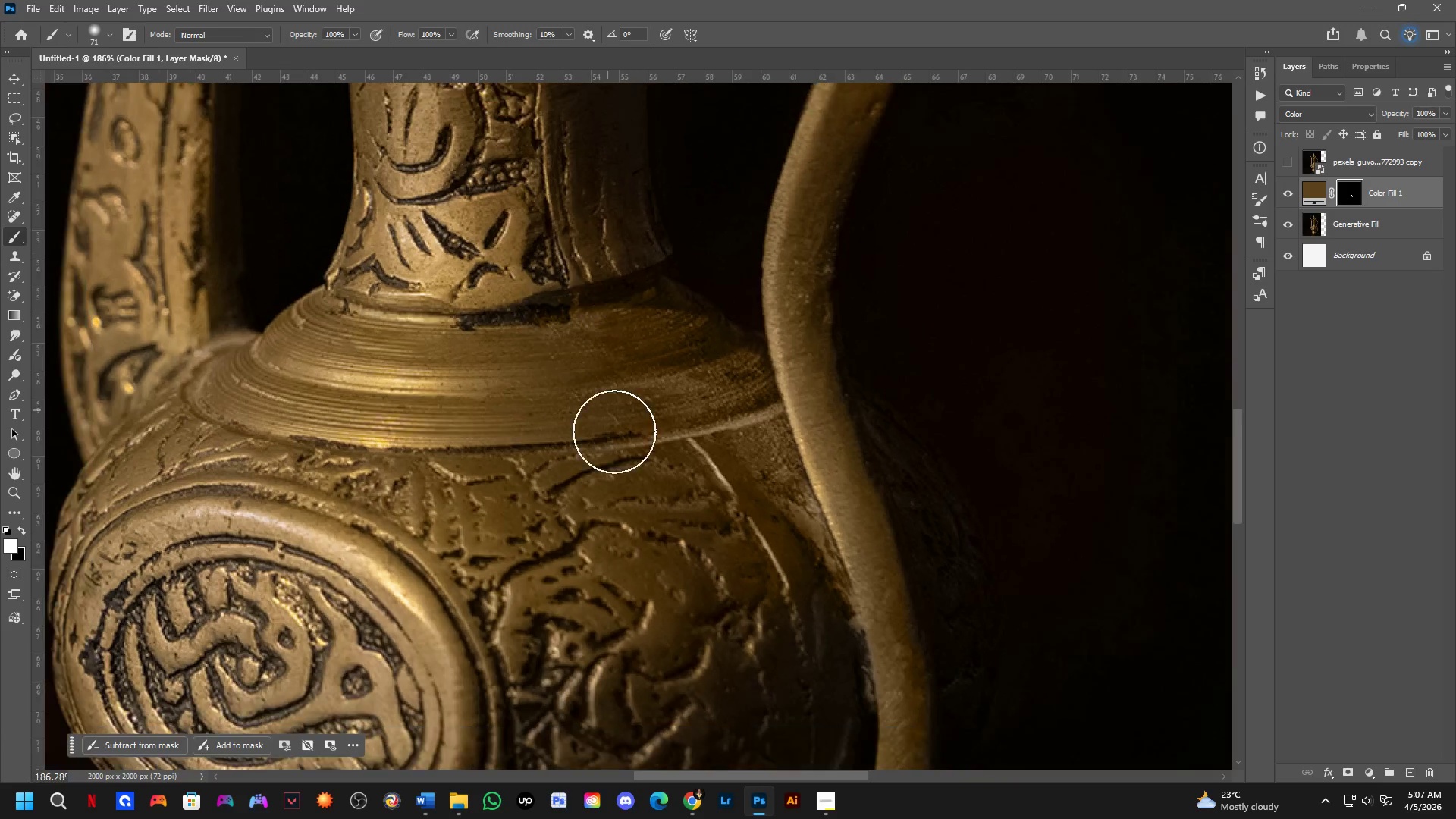 
key(X)
 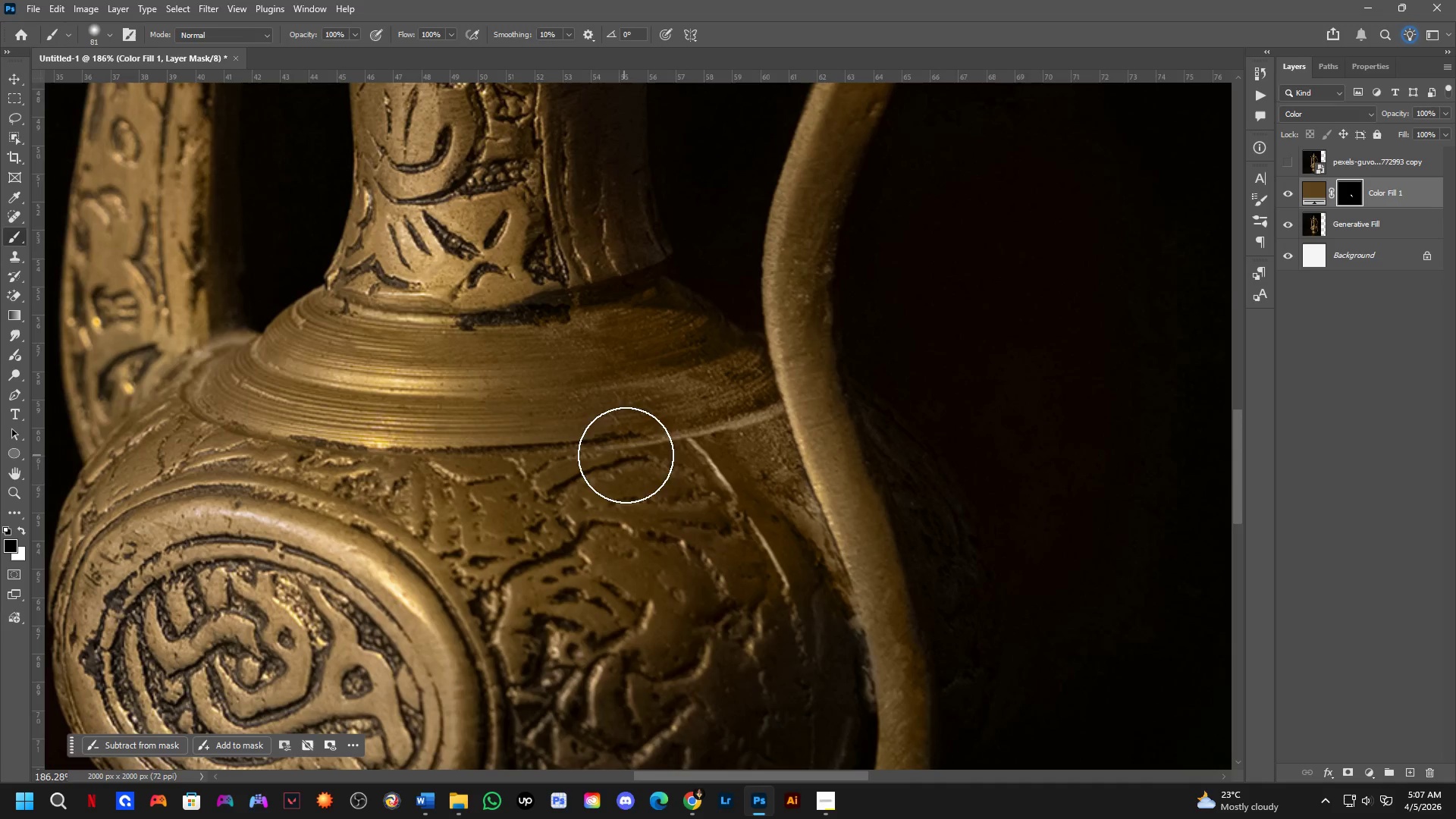 
left_click_drag(start_coordinate=[643, 473], to_coordinate=[441, 365])
 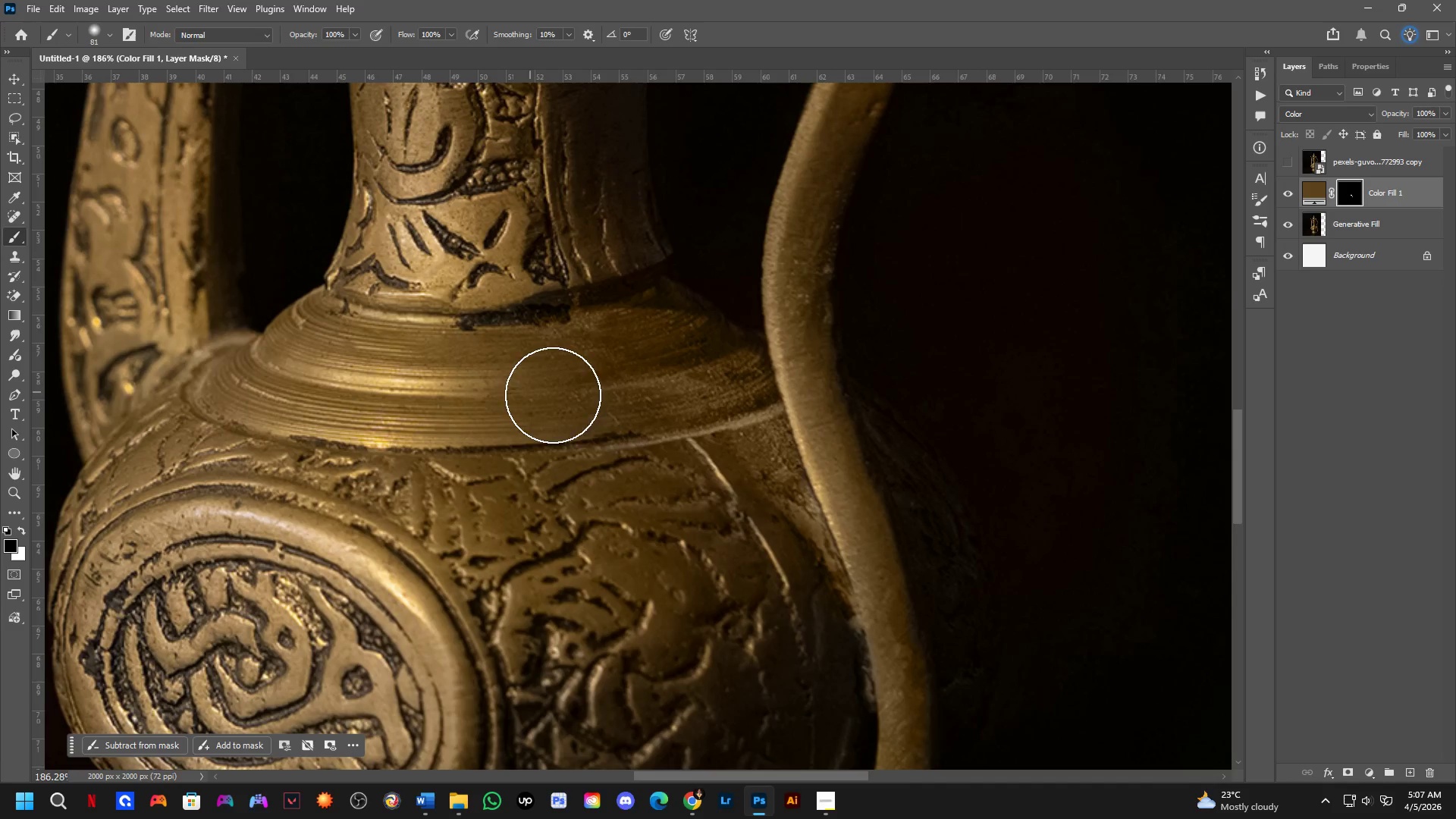 
key(Alt+AltLeft)
 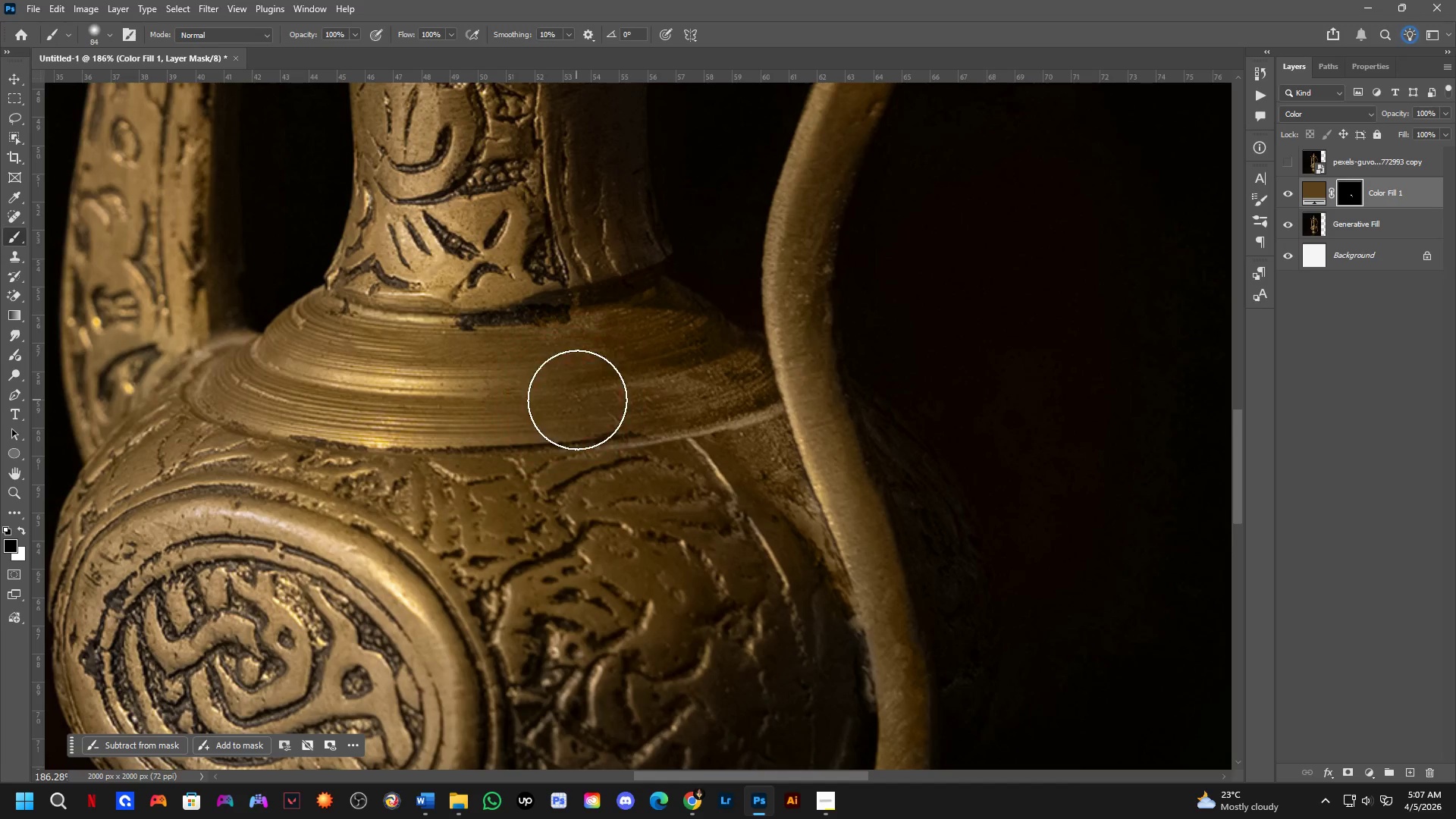 
left_click_drag(start_coordinate=[596, 414], to_coordinate=[572, 394])
 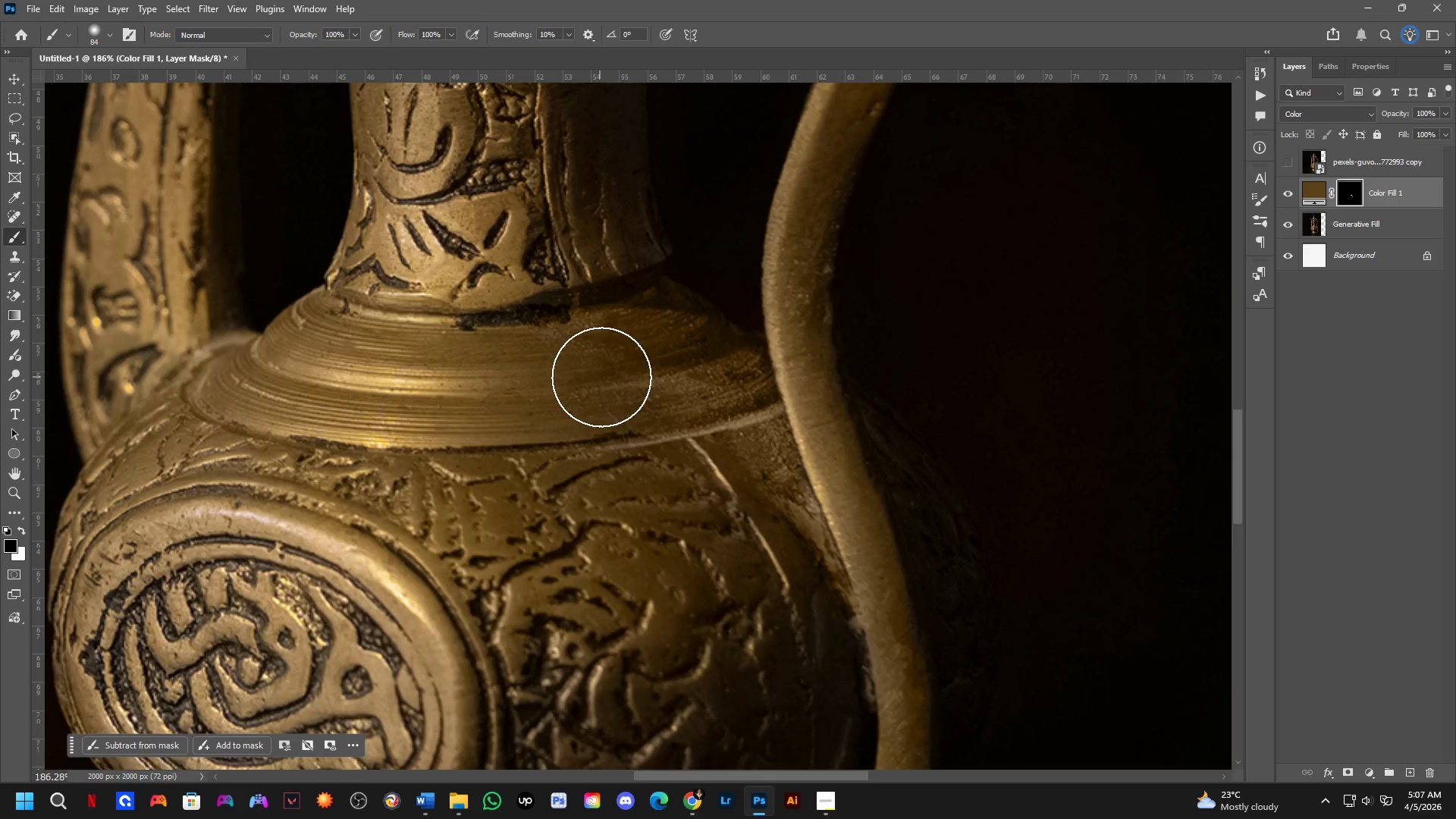 
hold_key(key=Space, duration=0.42)
 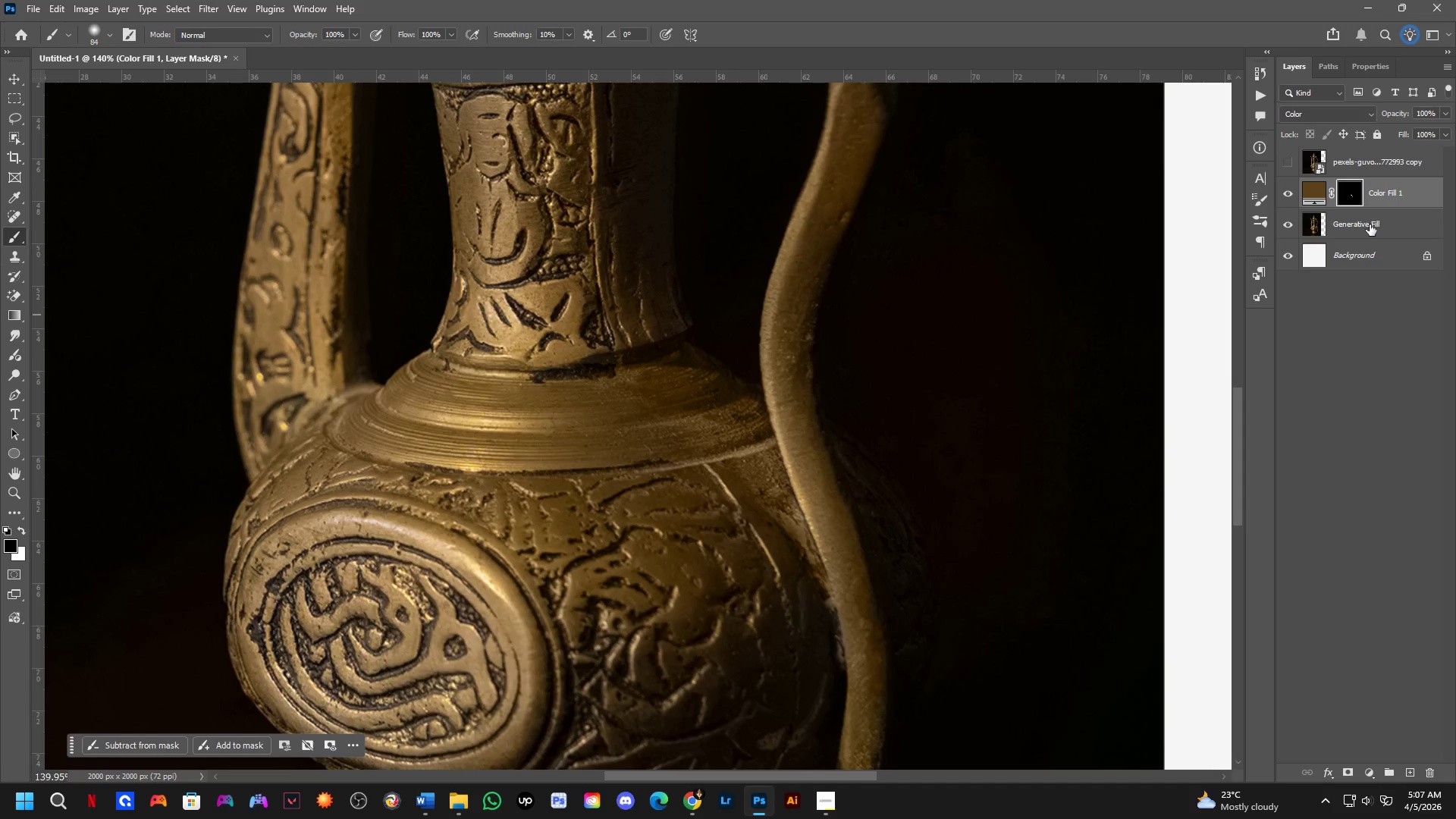 
left_click_drag(start_coordinate=[708, 394], to_coordinate=[740, 432])
 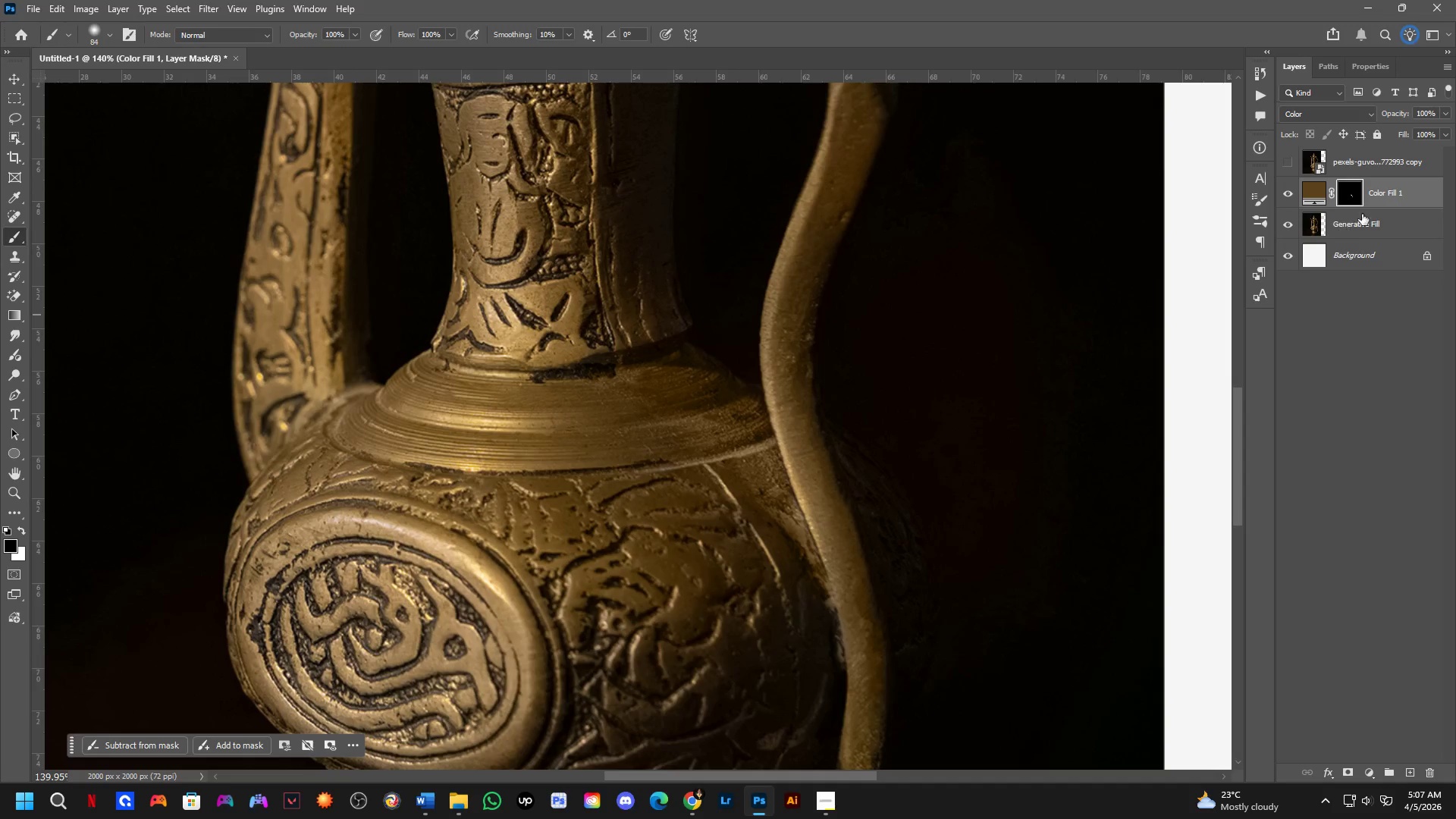 
scroll: coordinate [635, 393], scroll_direction: down, amount: 3.0
 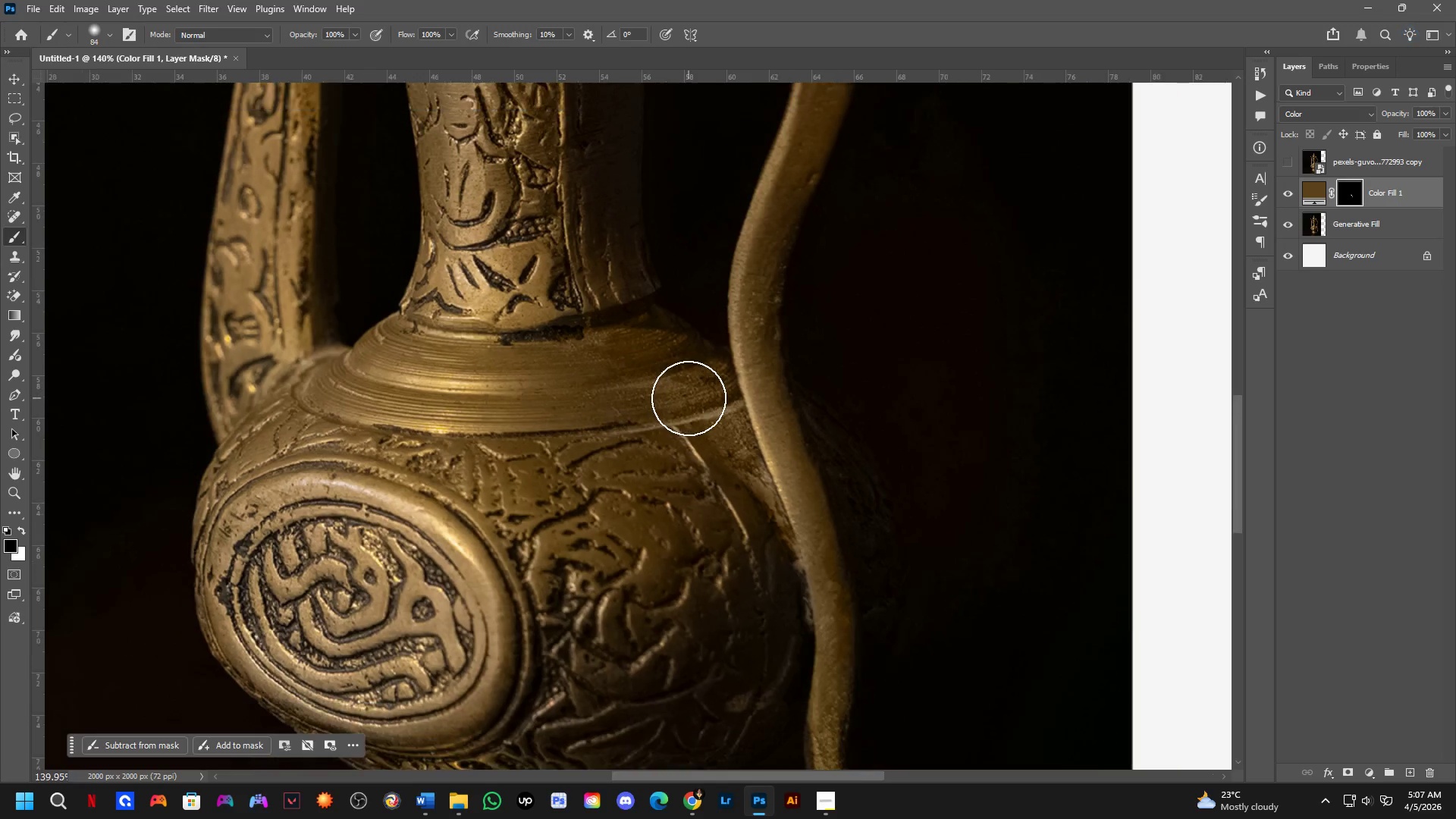 
key(Control+Shift+ShiftLeft)
 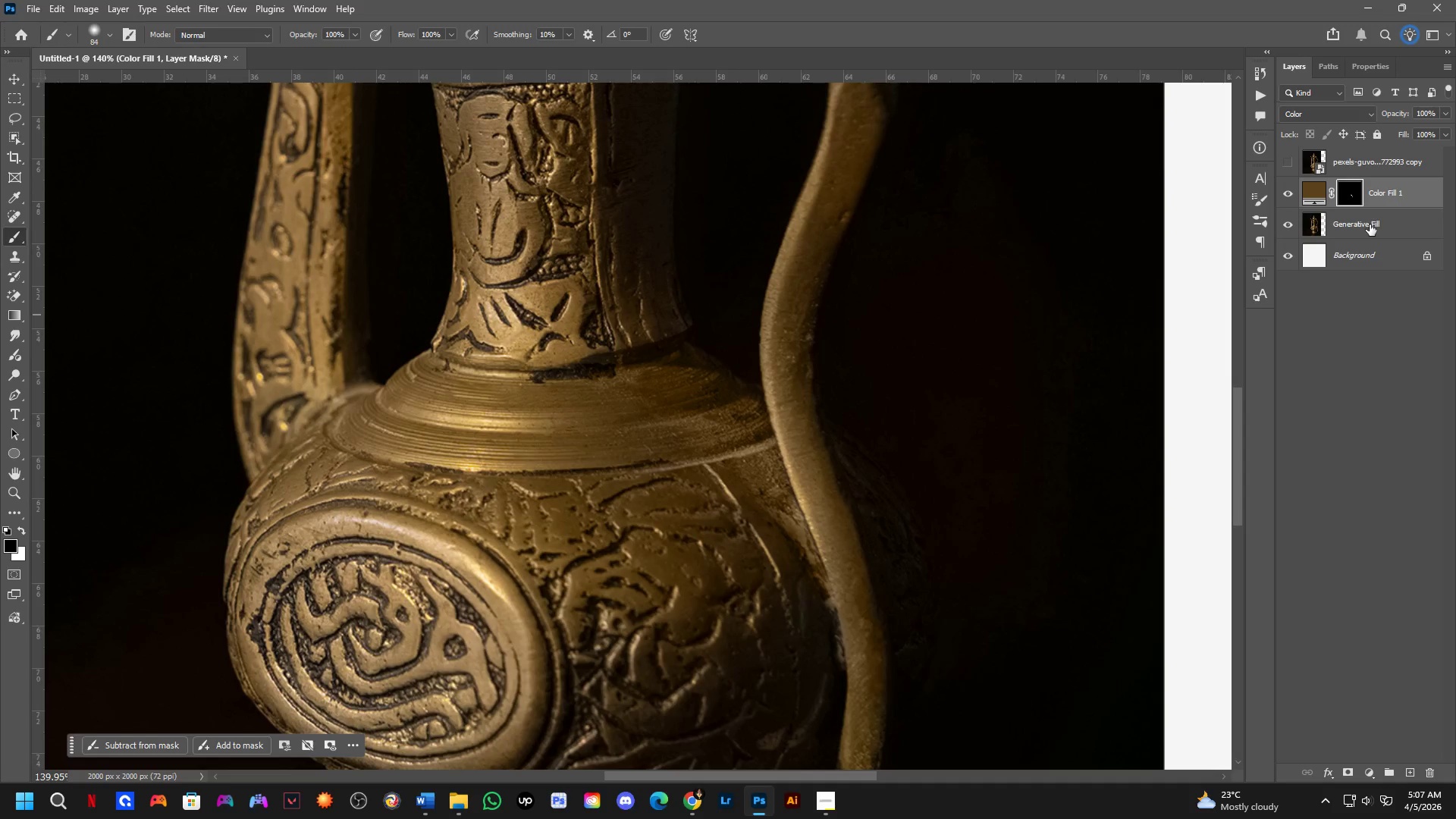 
left_click_drag(start_coordinate=[1370, 224], to_coordinate=[1368, 221])
 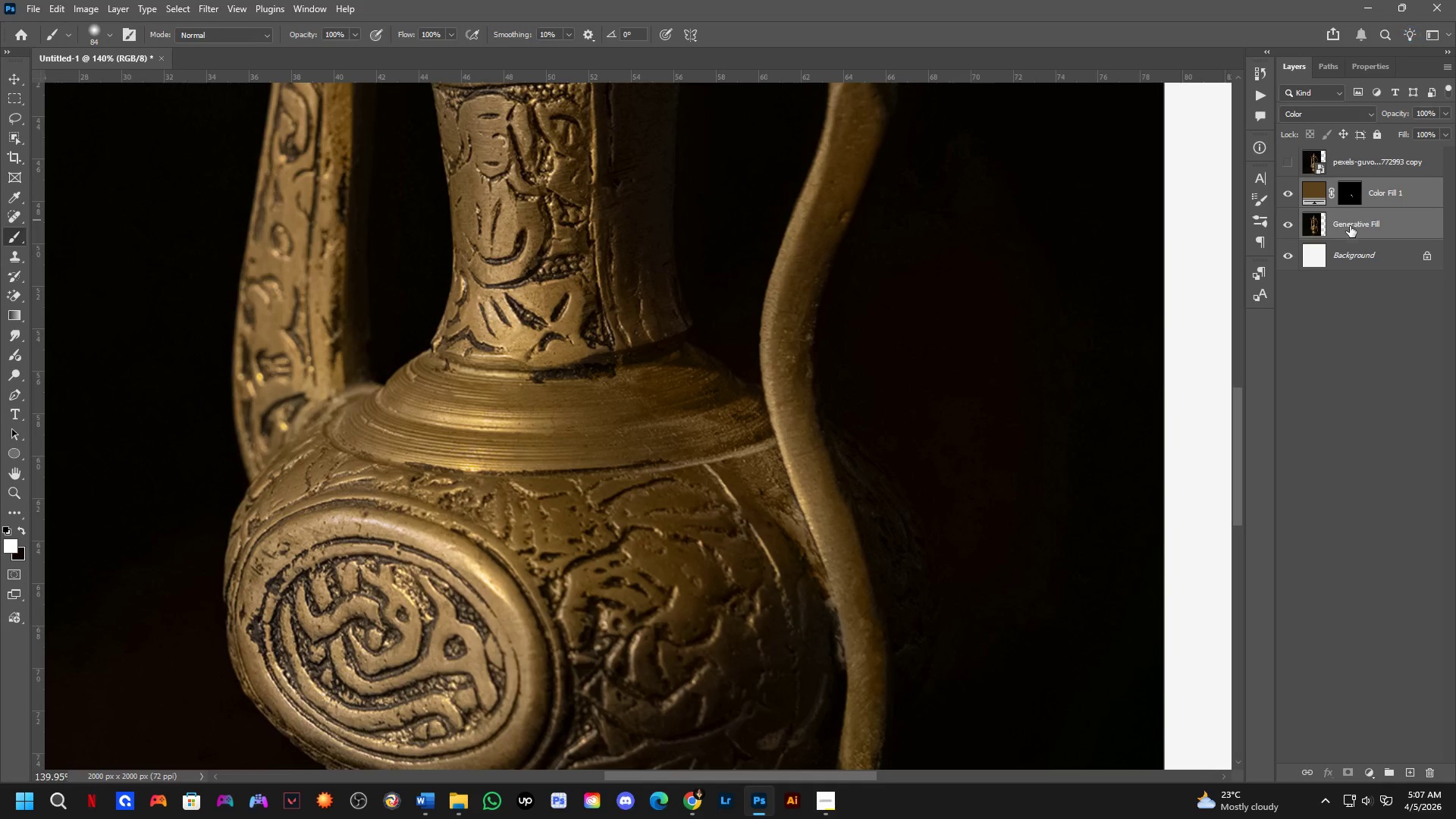 
key(Control+E)
 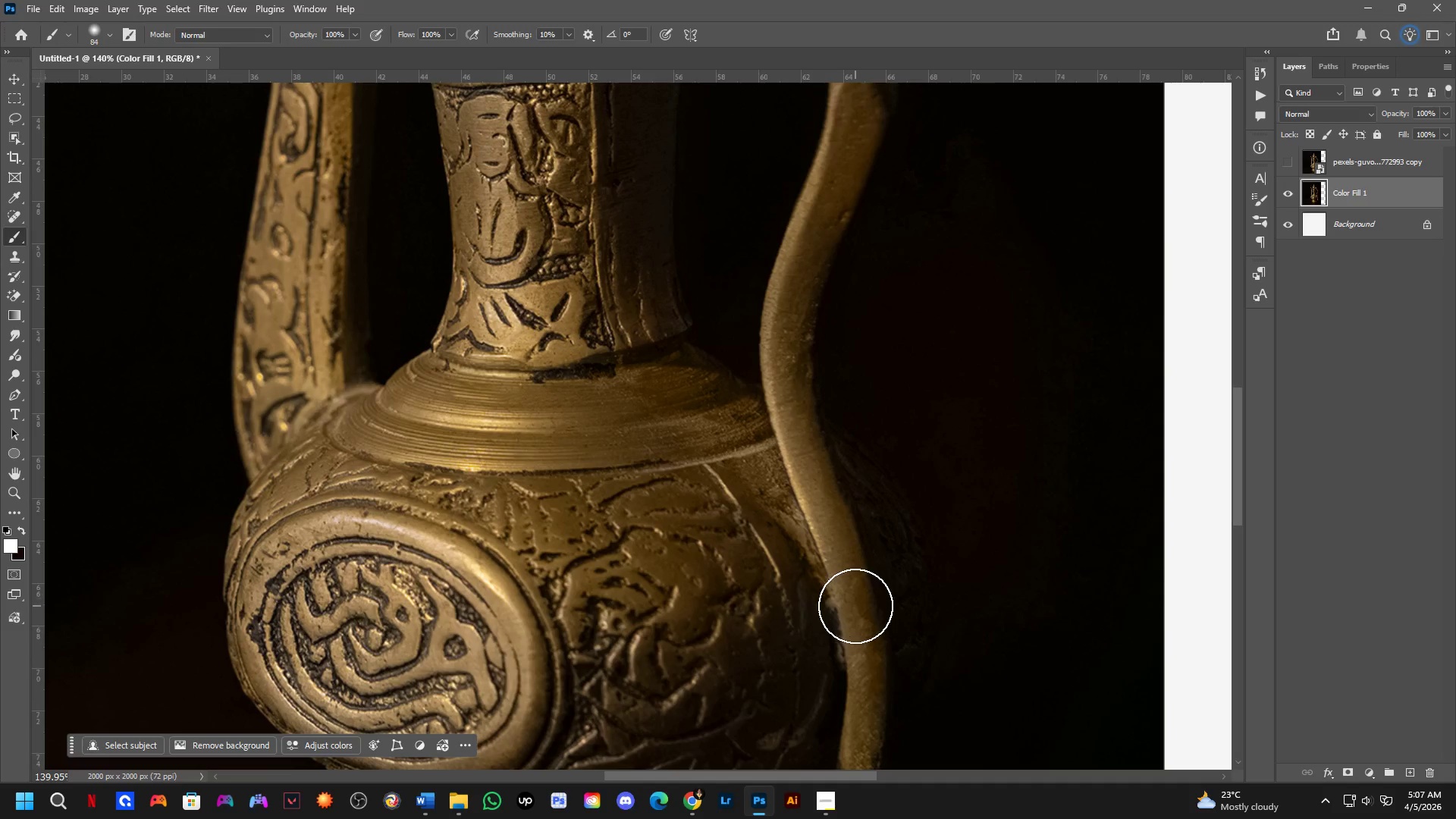 
scroll: coordinate [548, 240], scroll_direction: down, amount: 4.0
 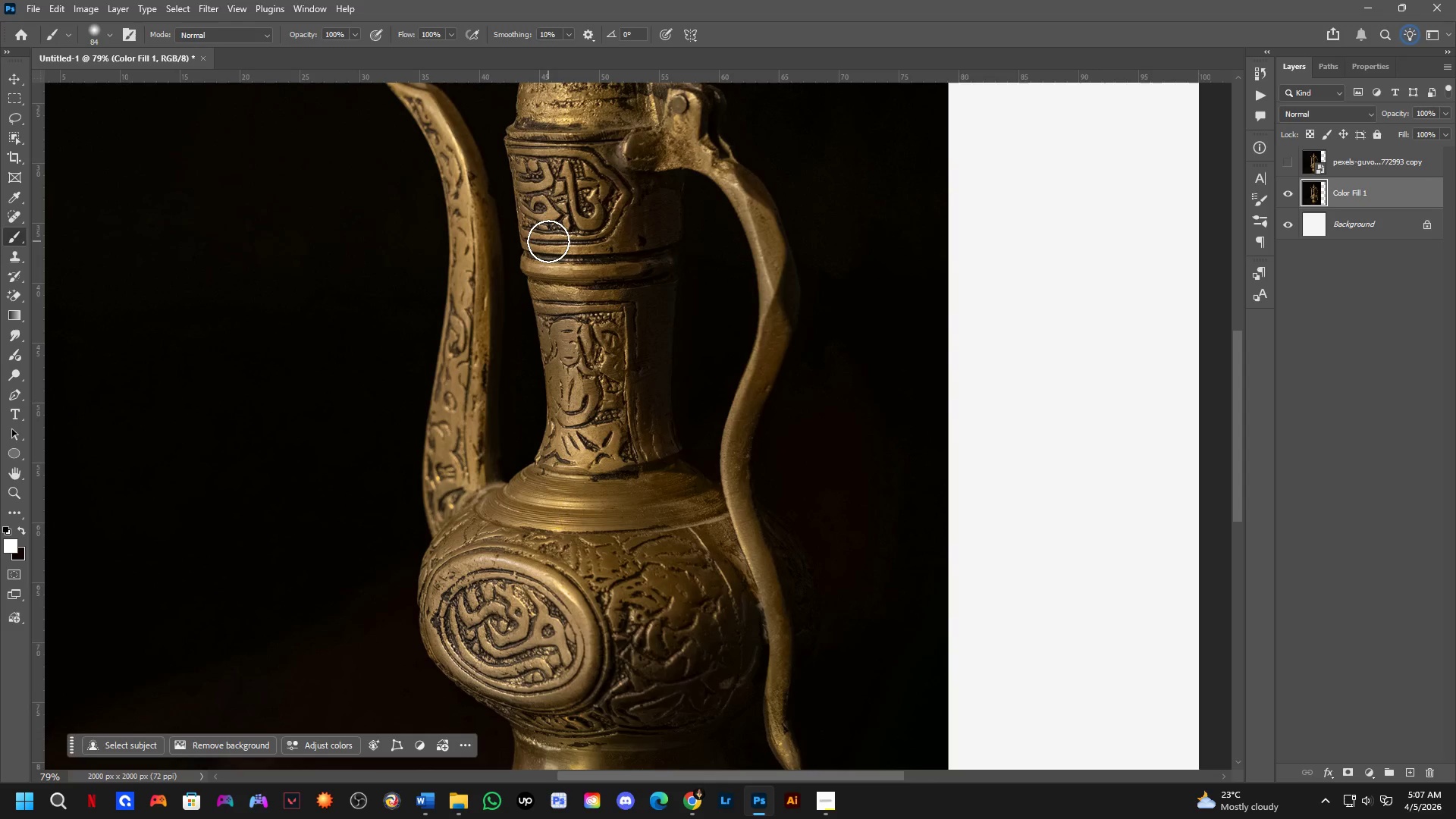 
wait(5.4)
 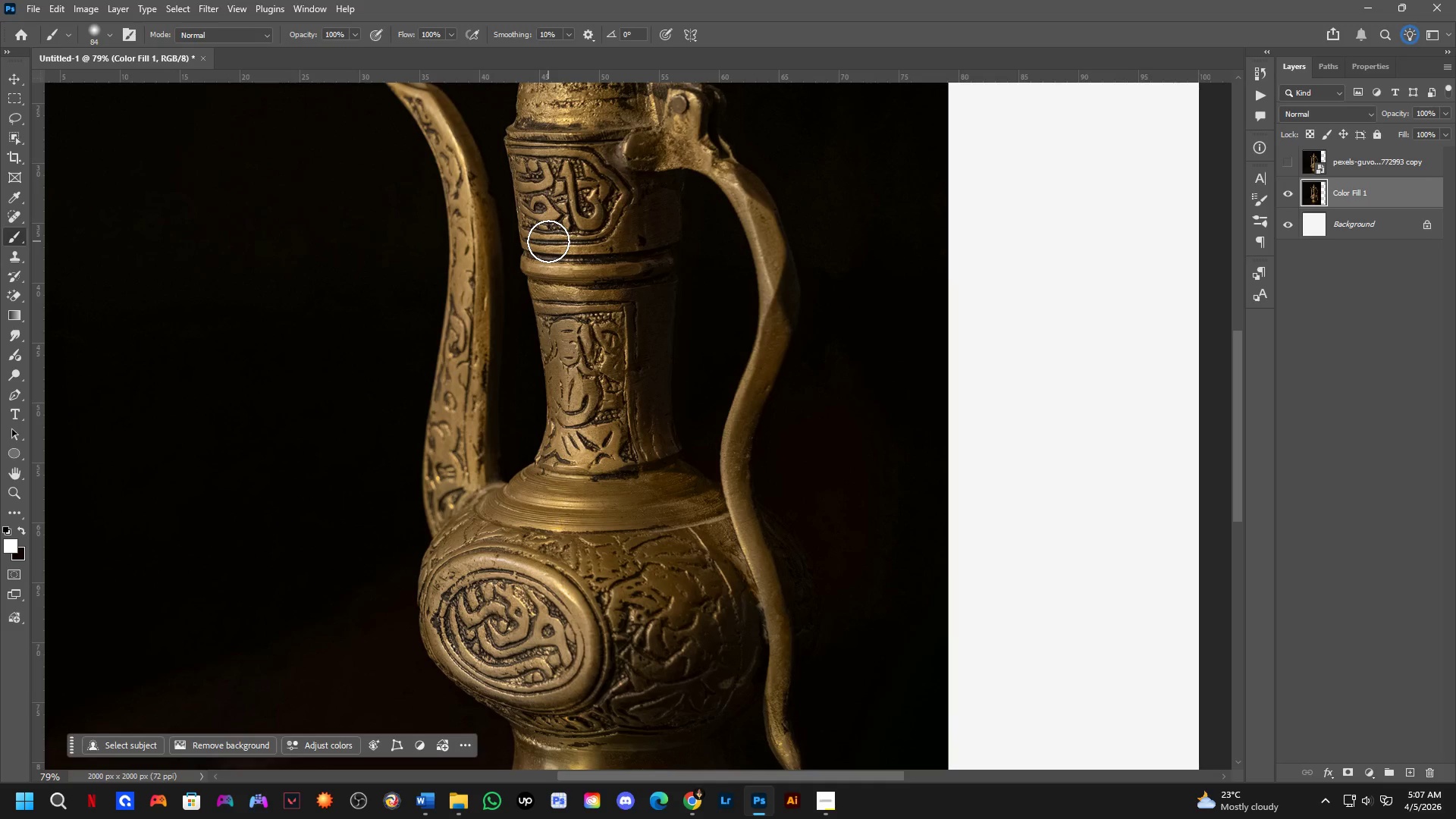 
key(Shift+ShiftLeft)
 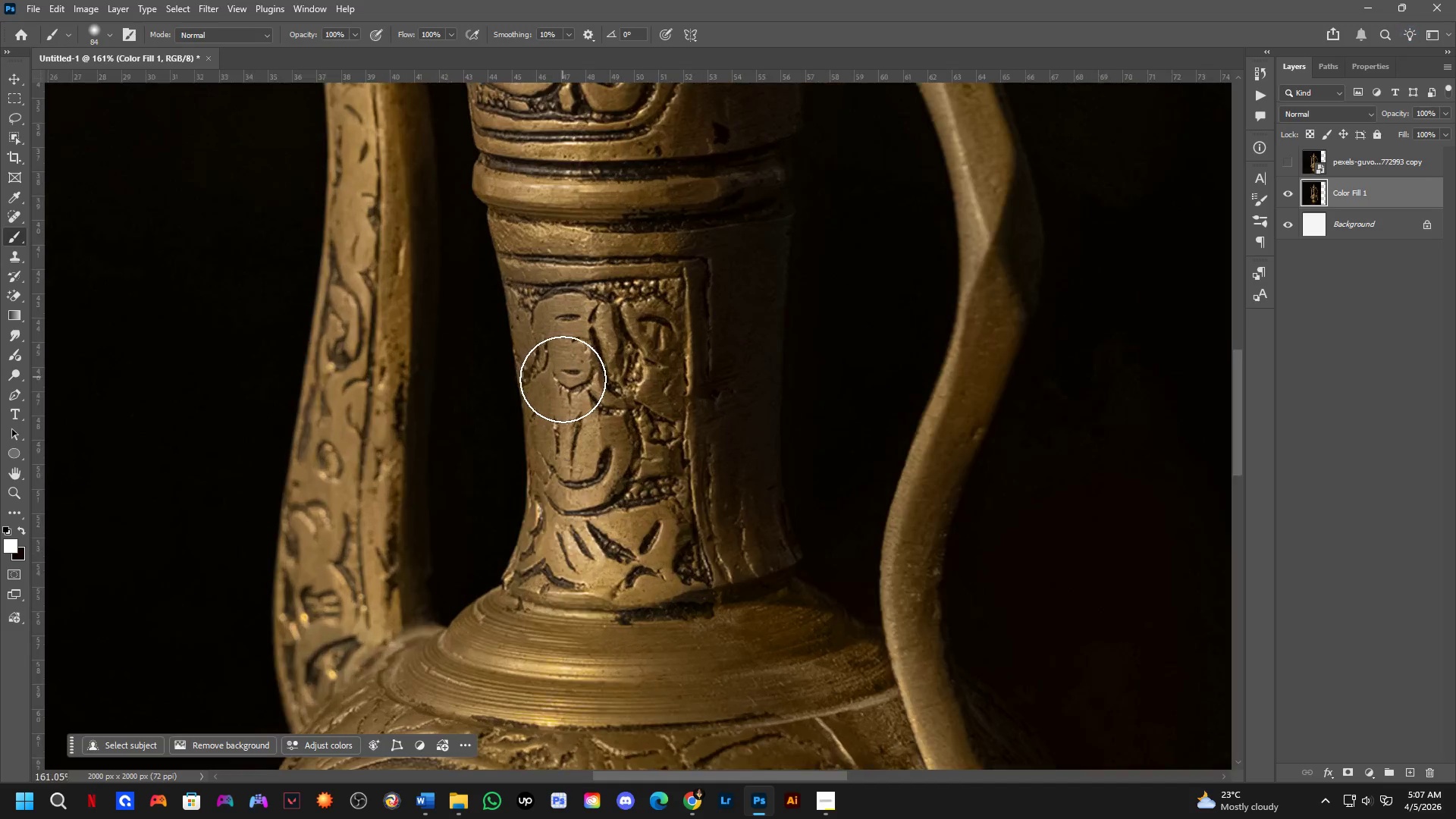 
key(Alt+Tab)
 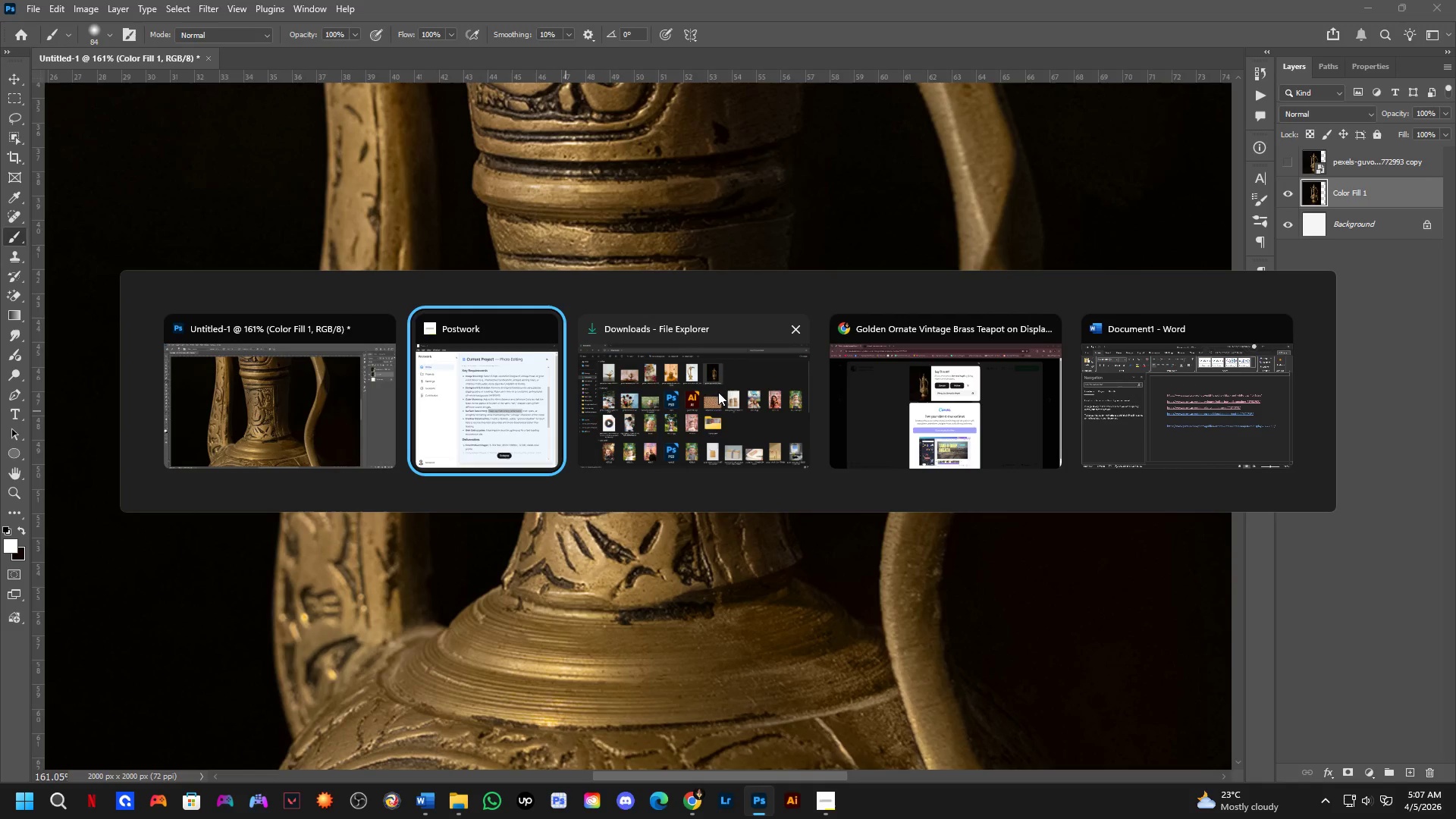 
scroll: coordinate [563, 375], scroll_direction: up, amount: 7.0
 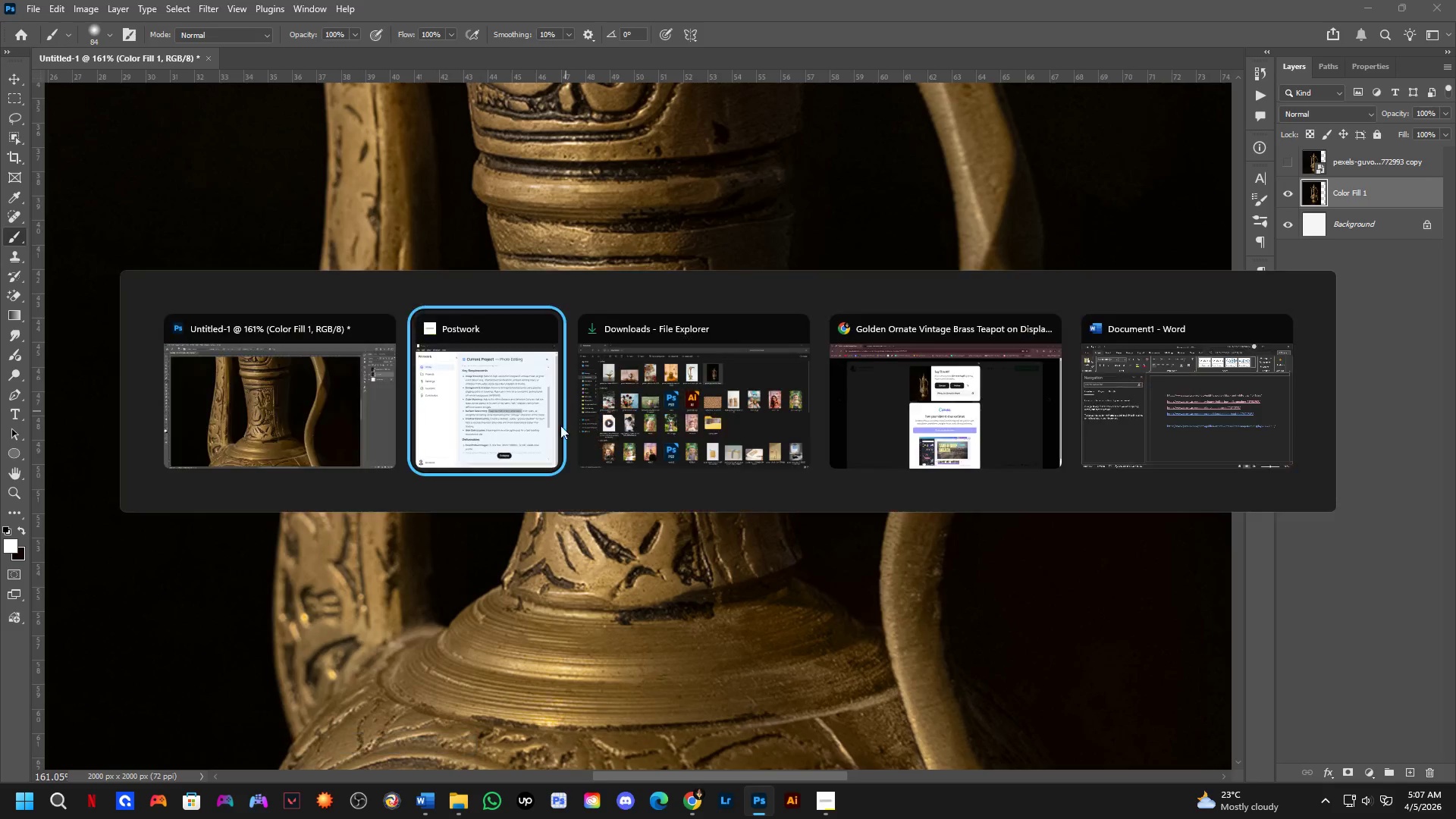 
left_click([515, 396])